 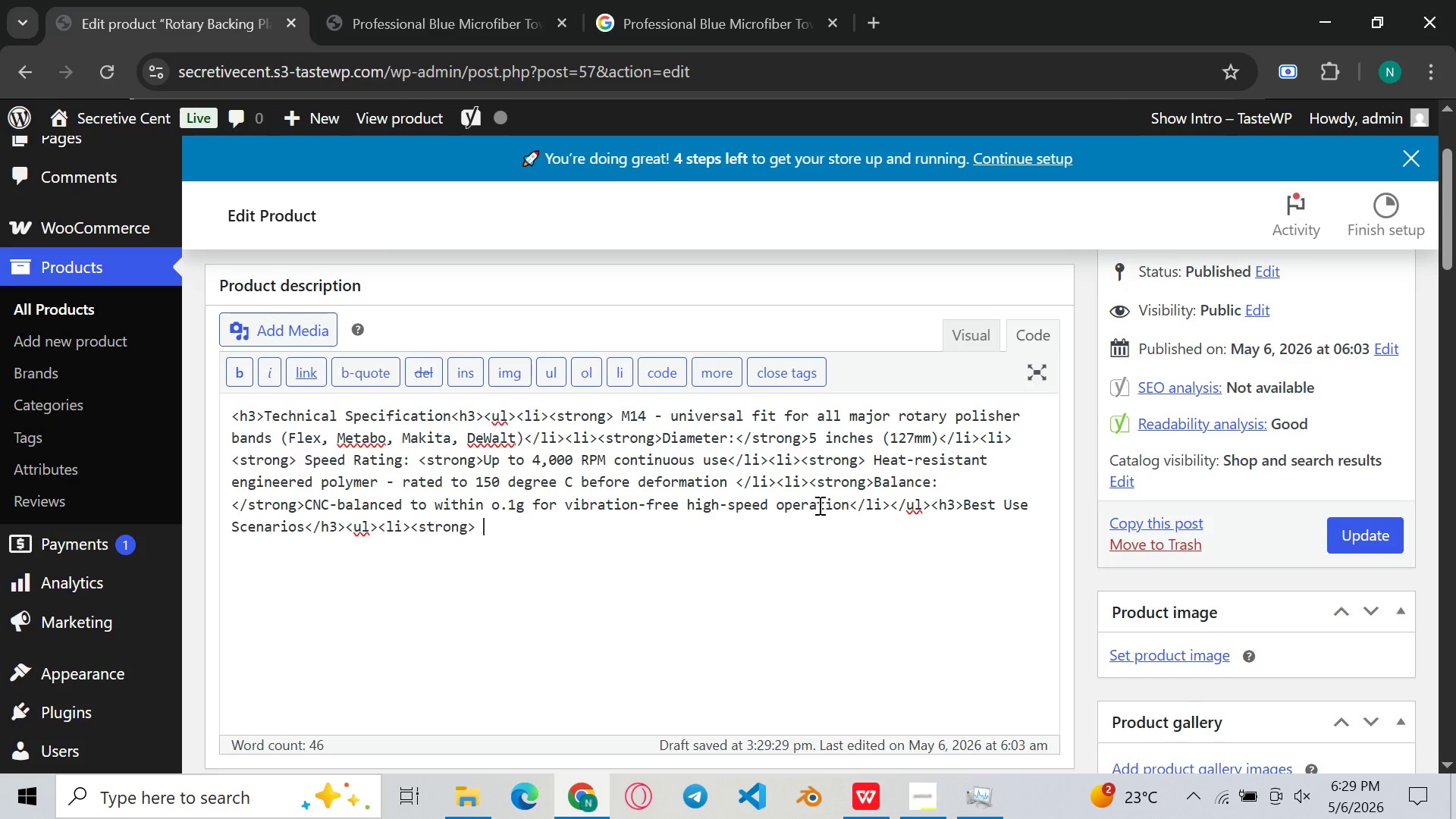 
key(Backspace)
 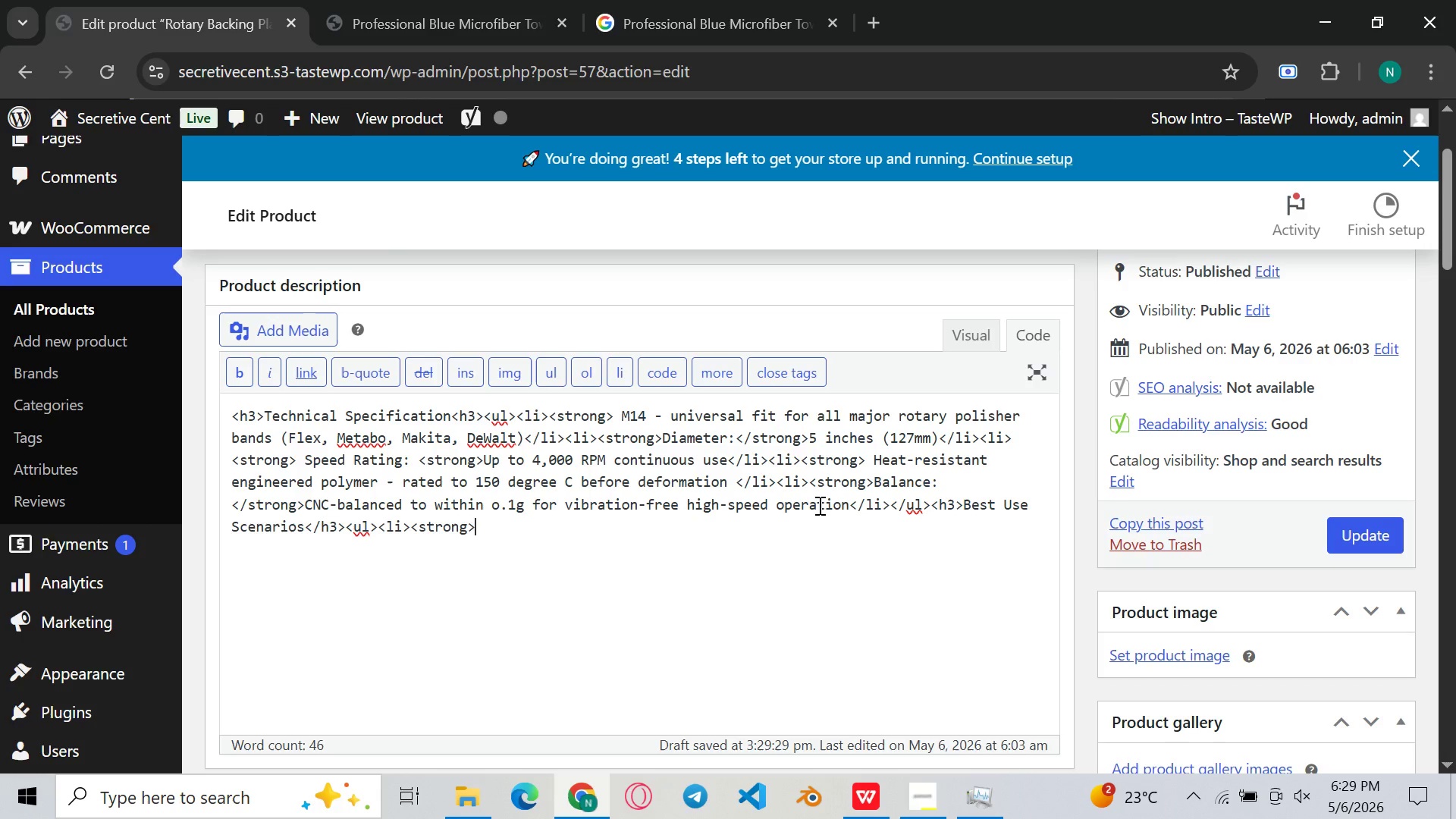 
wait(7.39)
 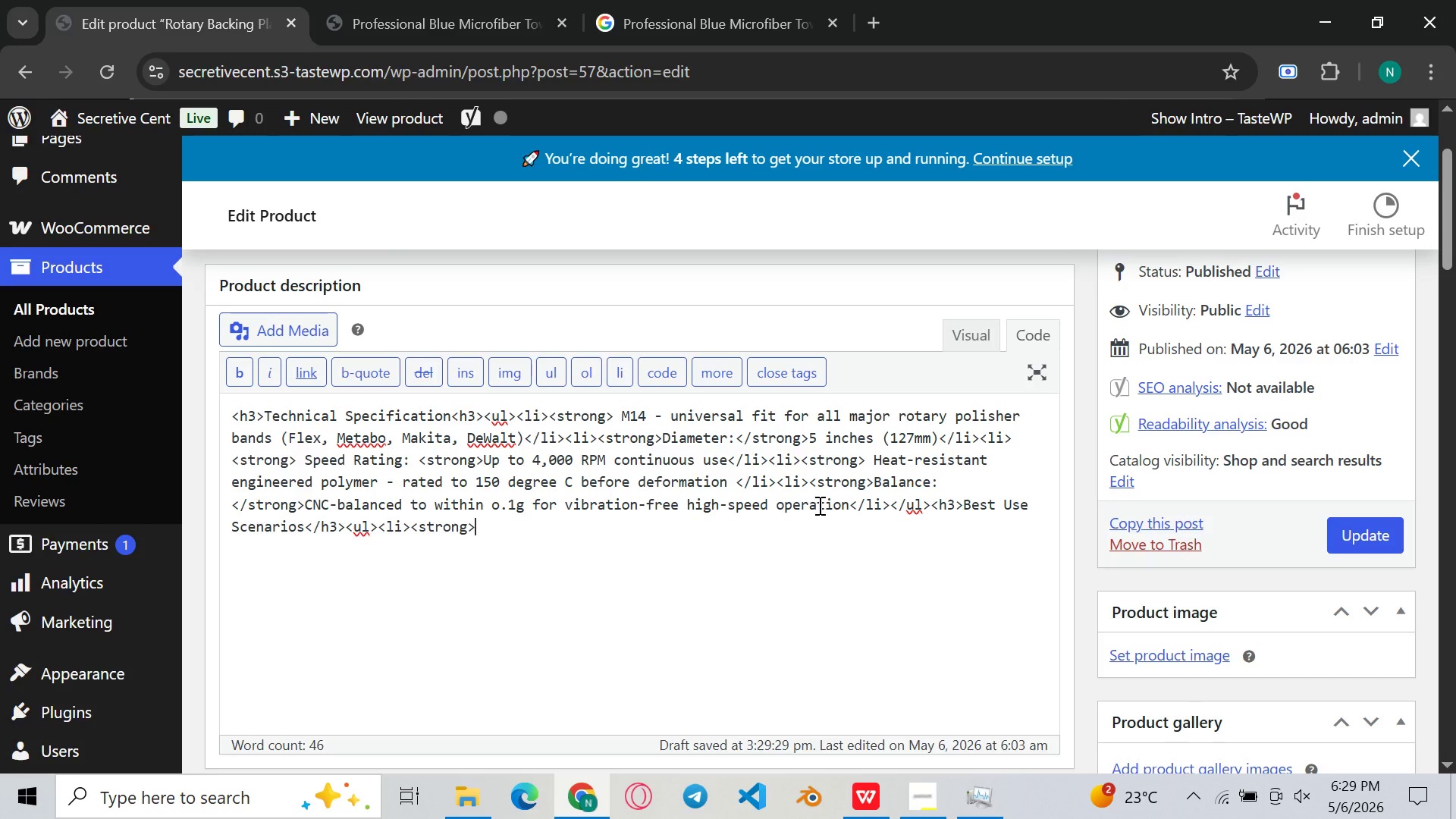 
left_click([861, 777])
 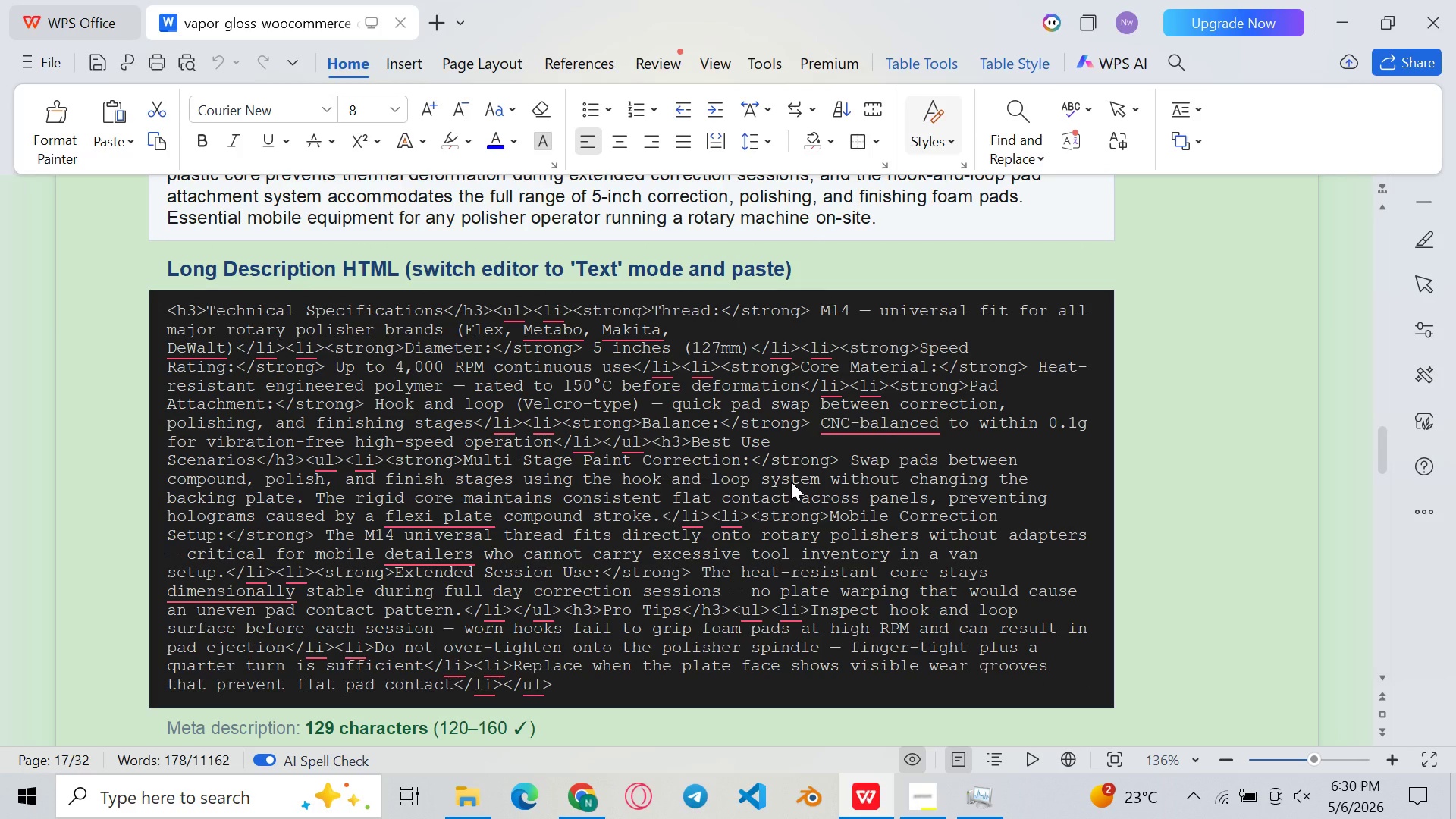 
wait(11.91)
 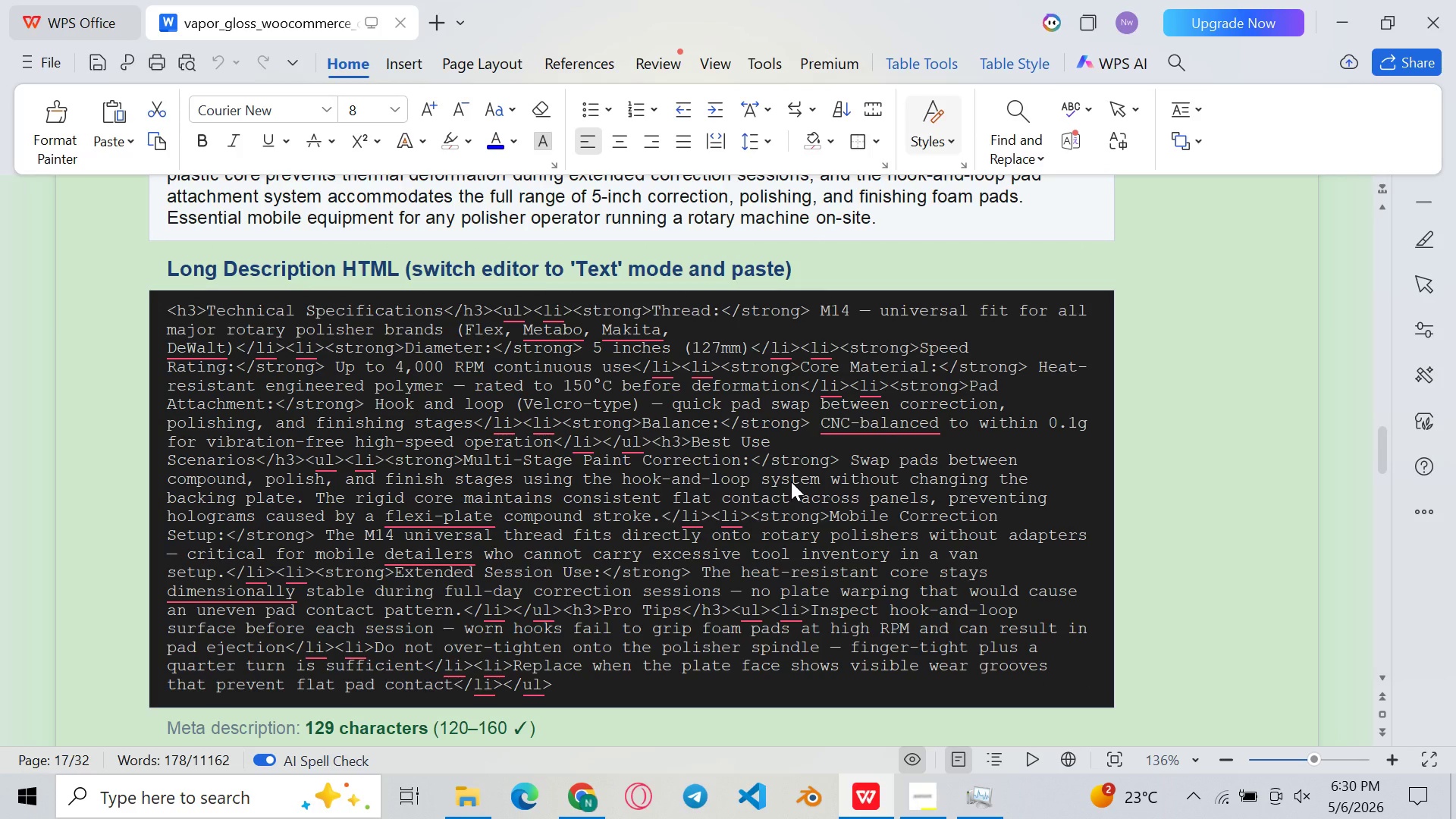 
left_click([730, 543])
 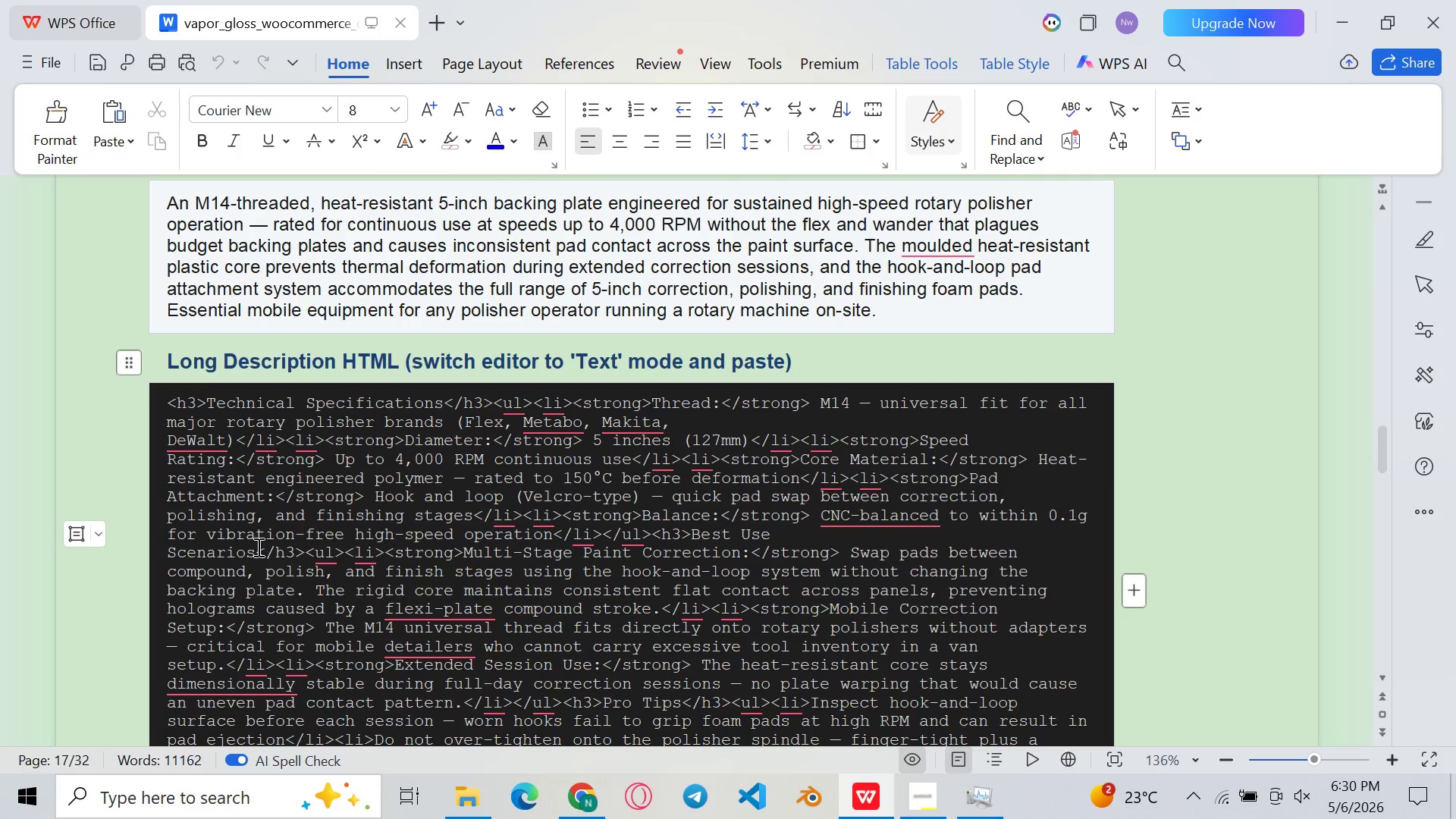 
left_click_drag(start_coordinate=[256, 547], to_coordinate=[567, 412])
 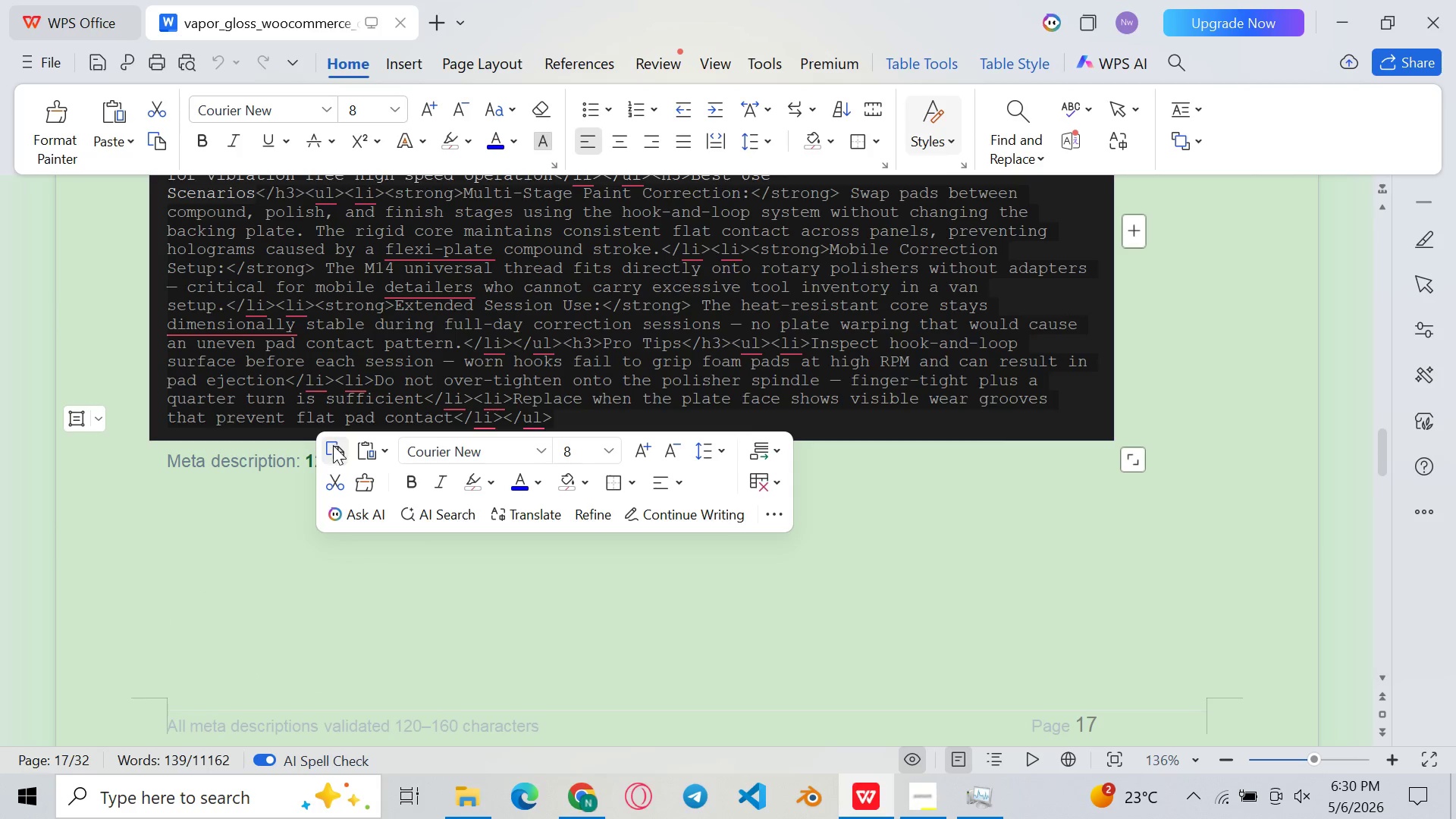 
left_click([333, 445])
 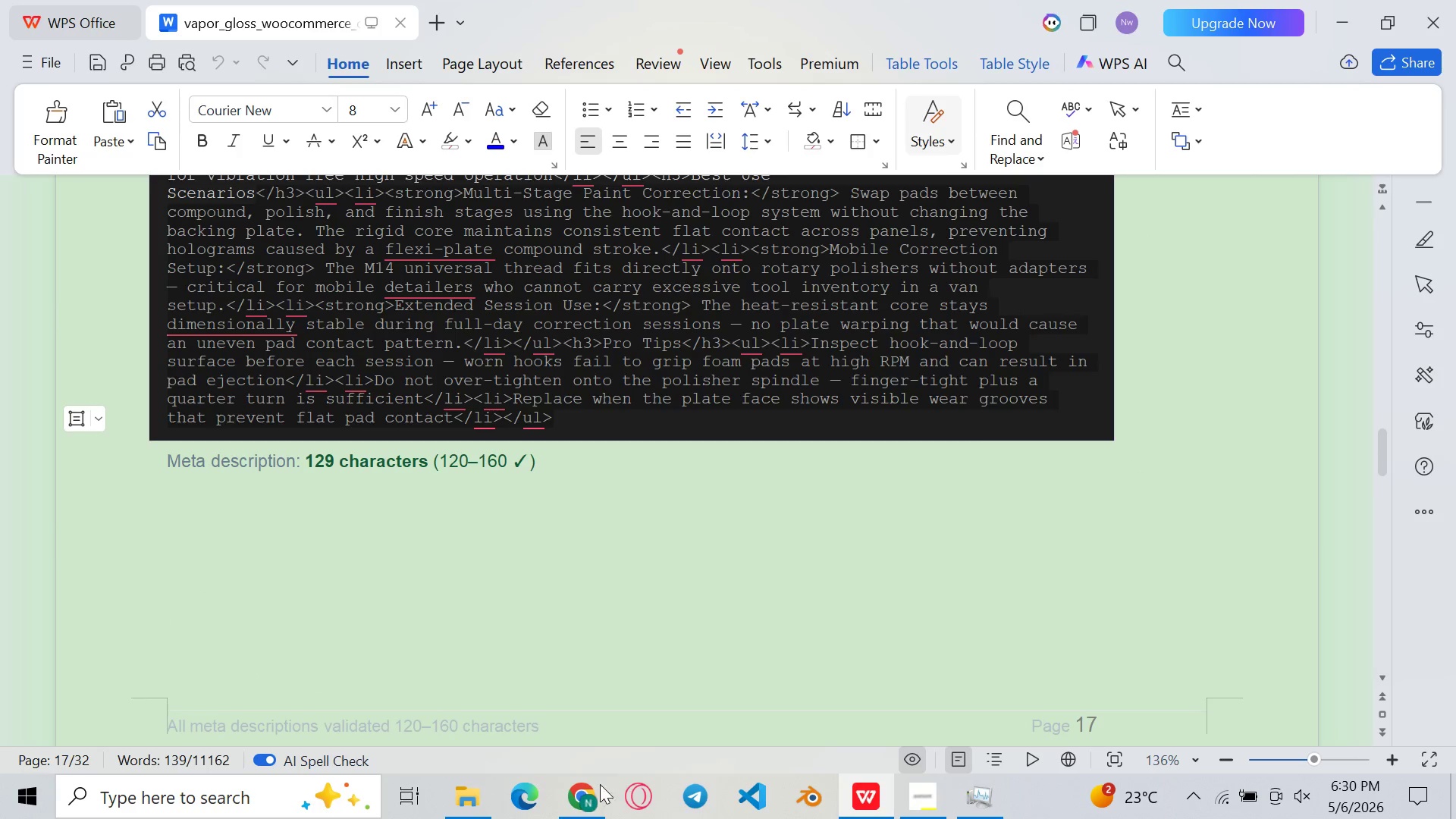 
left_click([596, 792])
 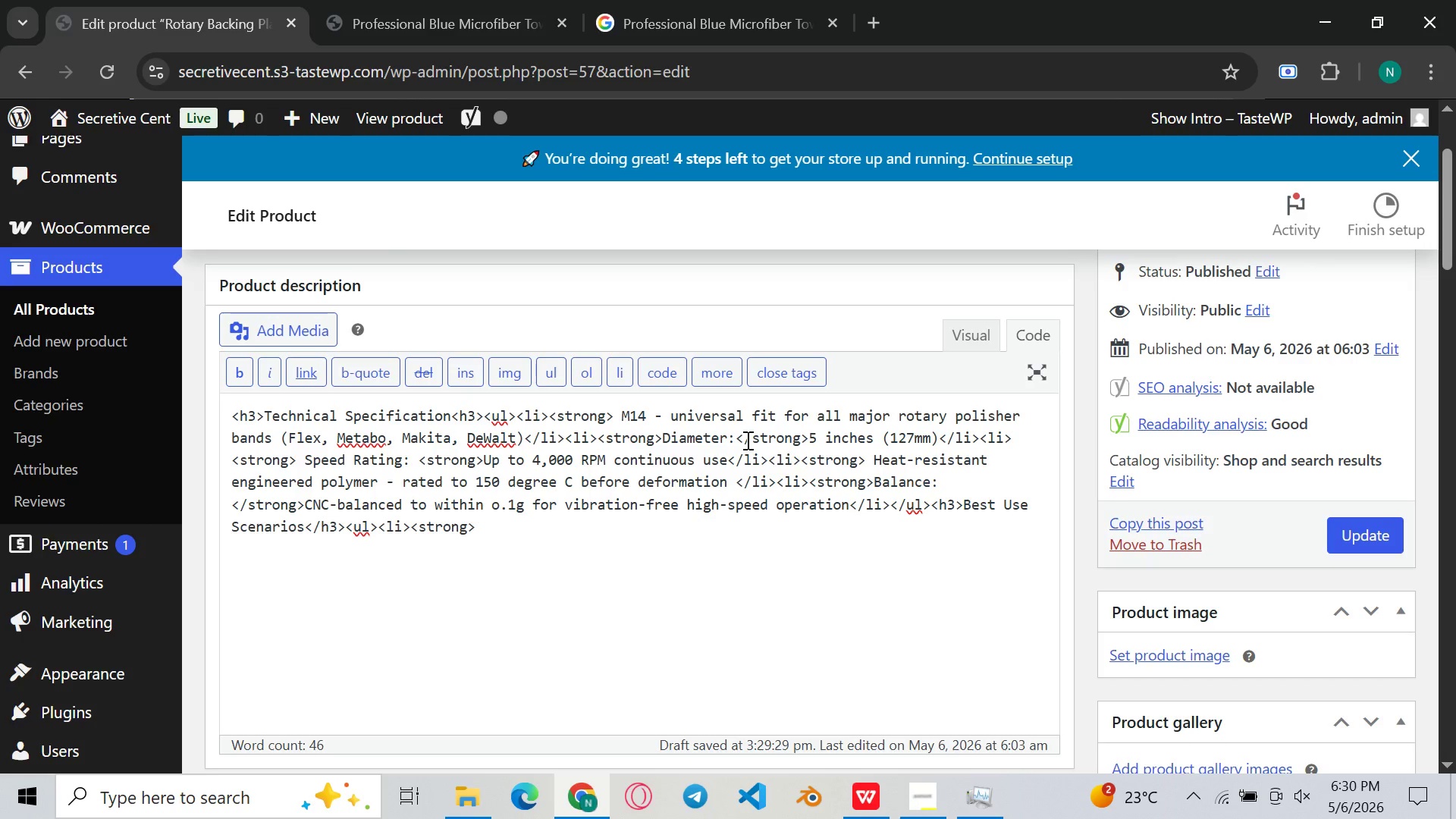 
key(Space)
 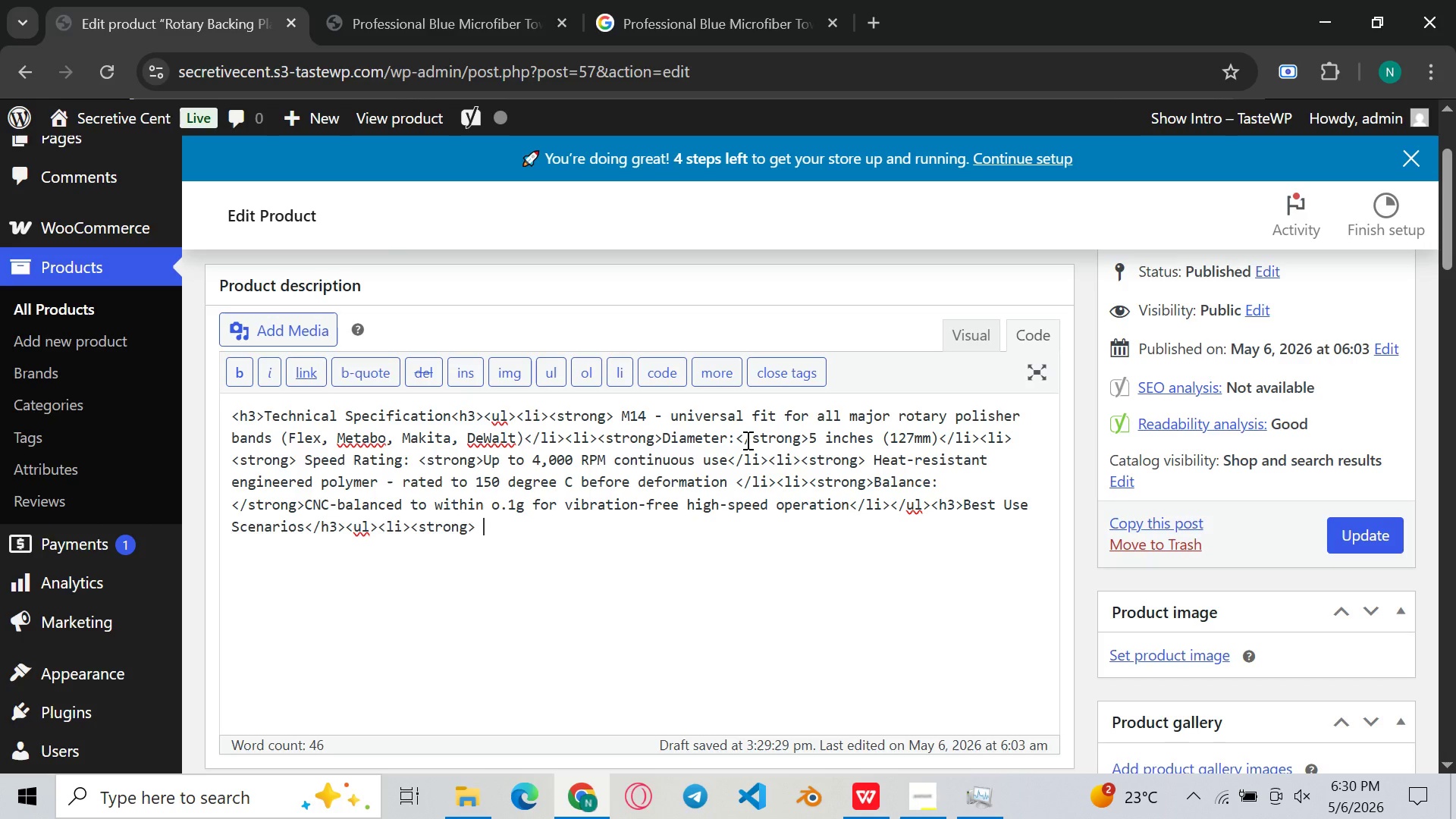 
key(Control+ControlLeft)
 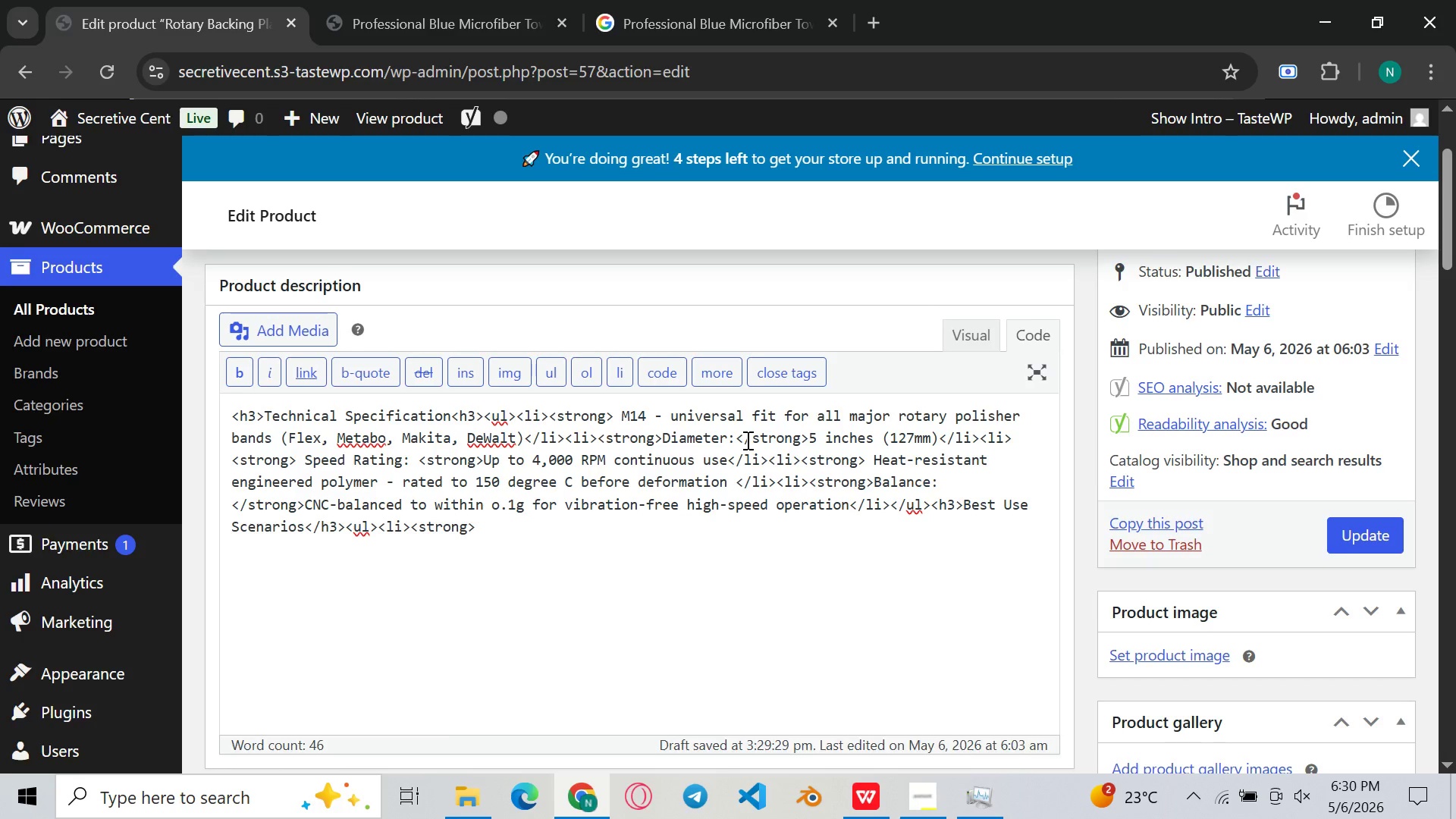 
key(Control+ControlLeft)
 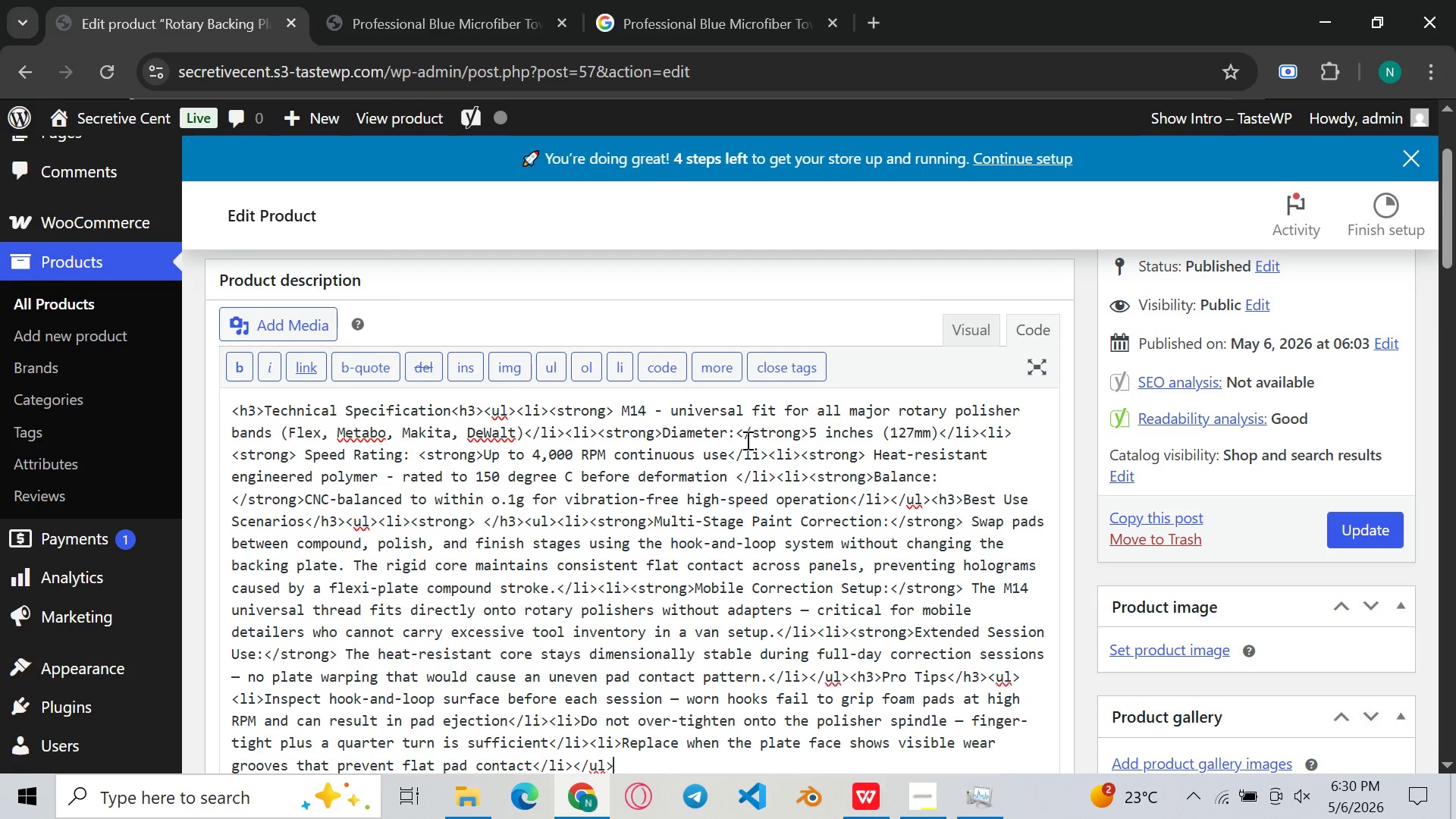 
key(Control+V)
 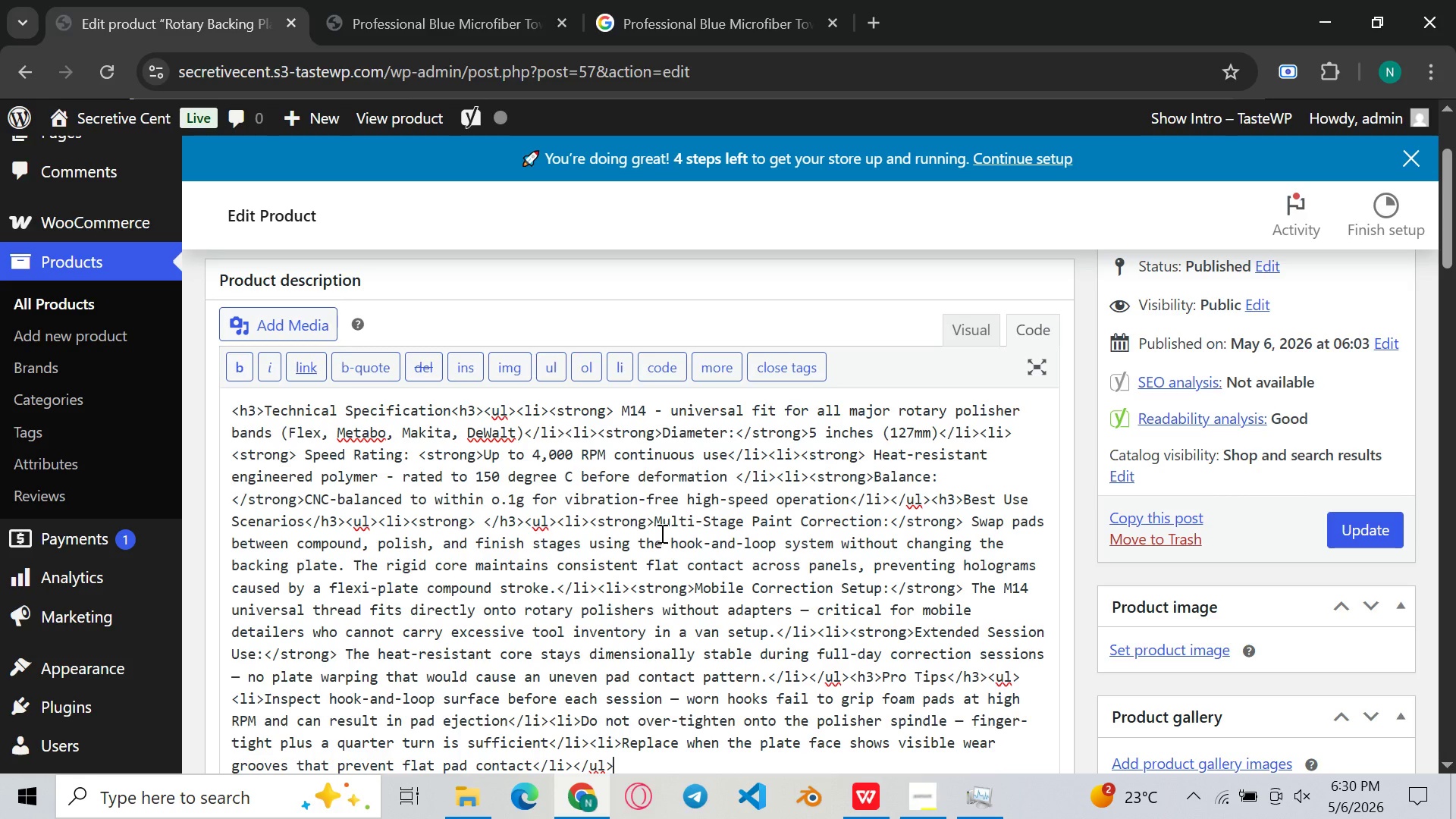 
wait(7.41)
 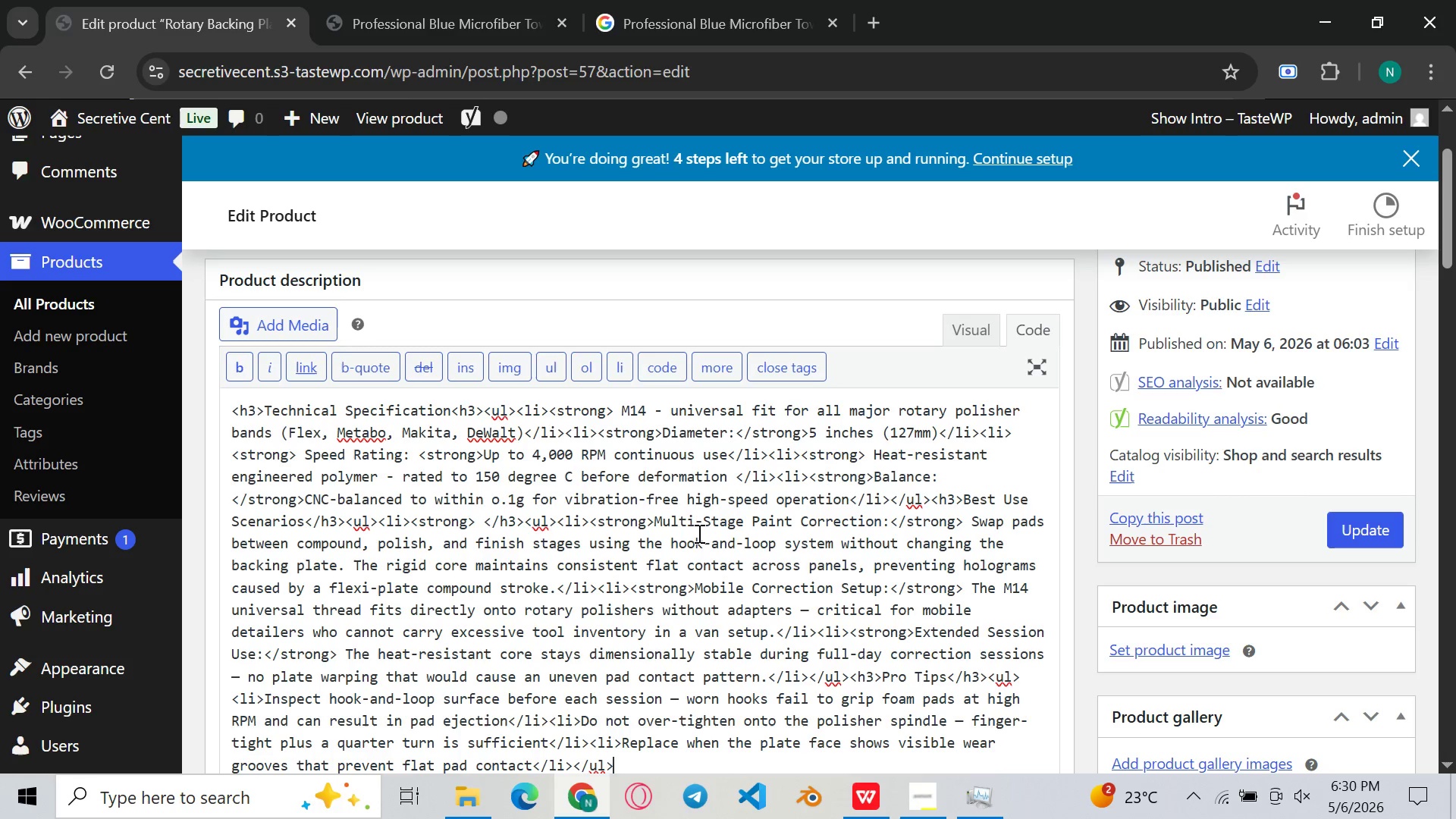 
left_click_drag(start_coordinate=[475, 517], to_coordinate=[307, 520])
 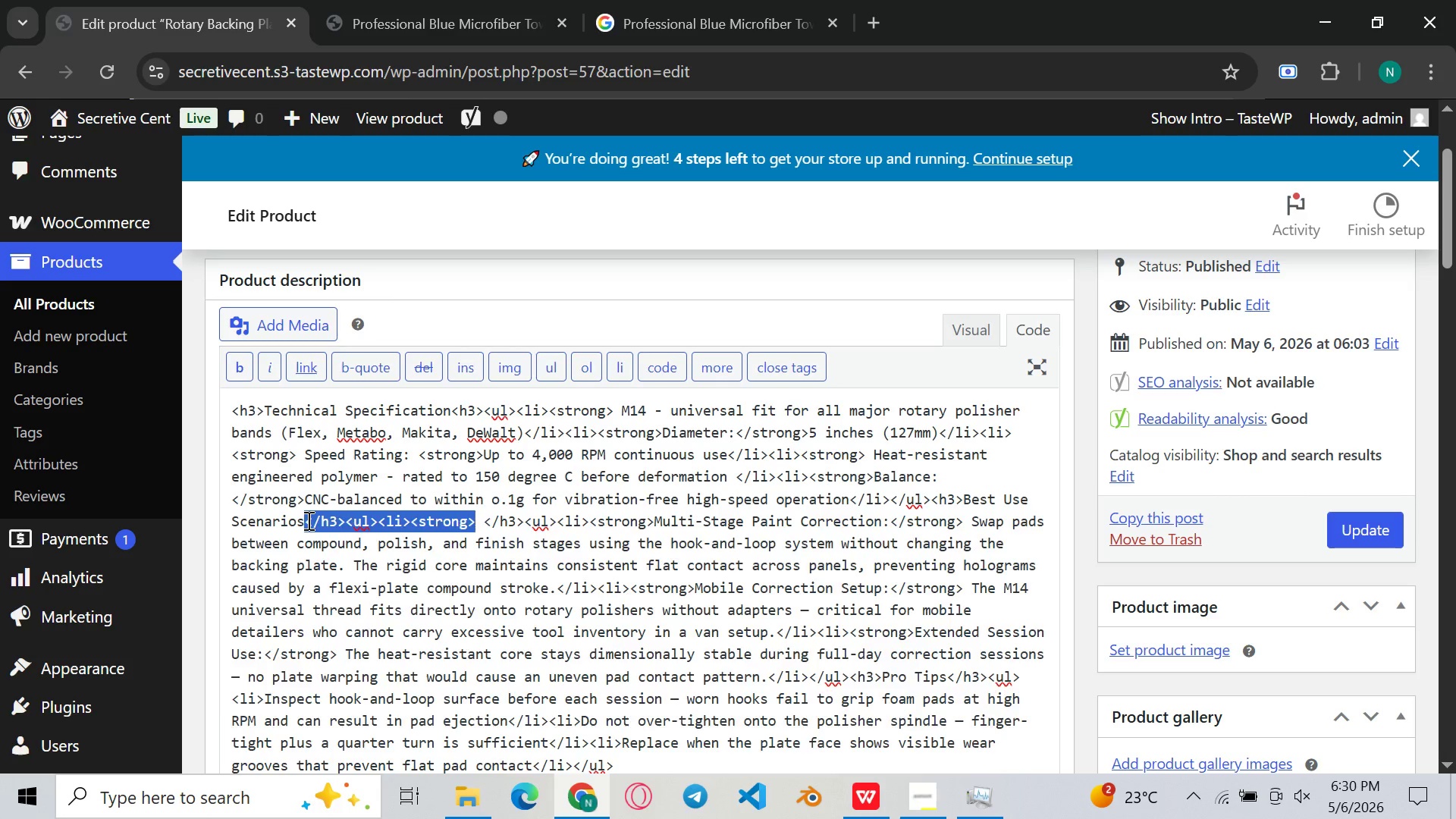 
key(Backspace)
 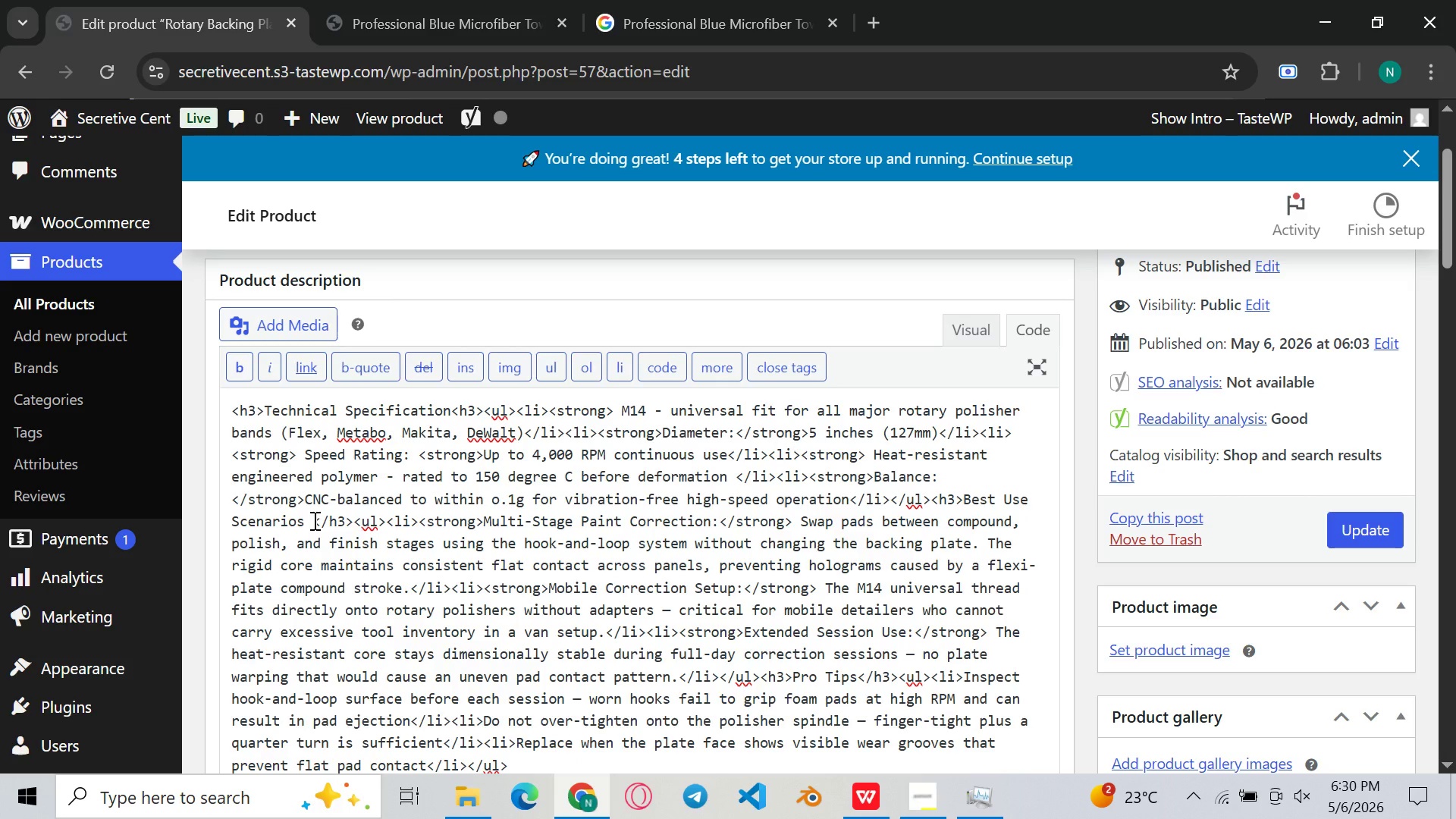 
left_click([313, 520])
 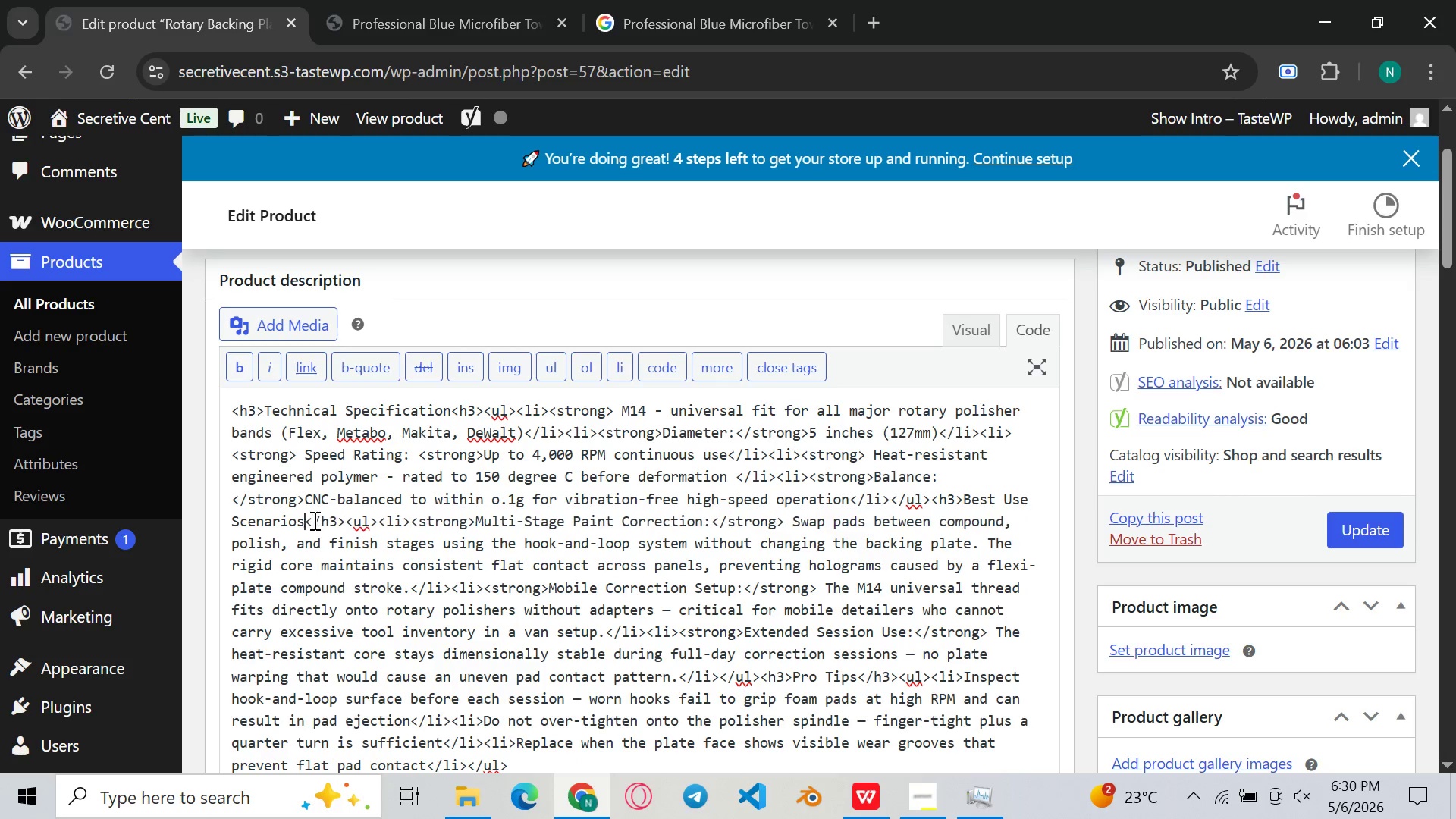 
key(Backspace)
 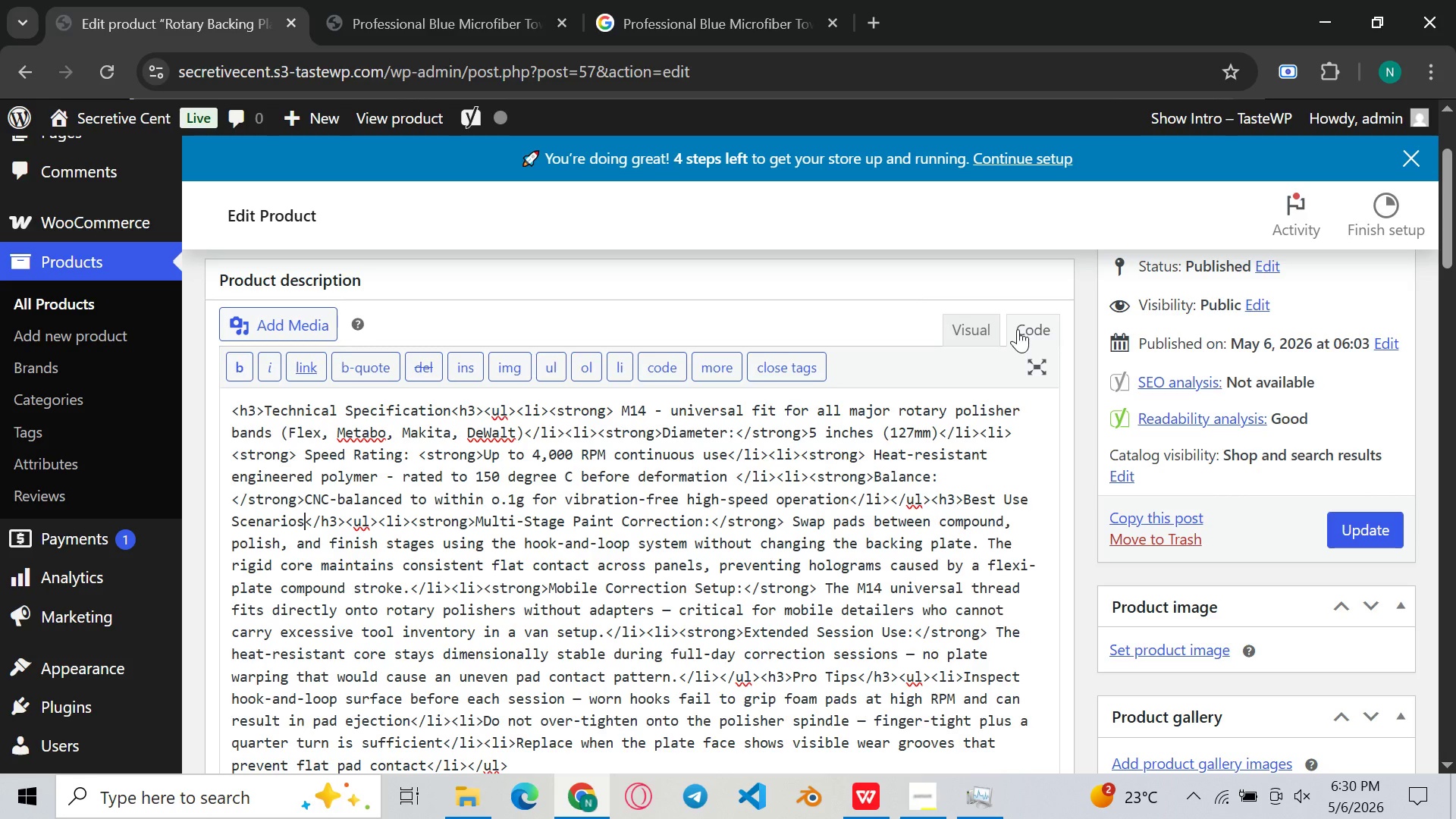 
left_click([1018, 329])
 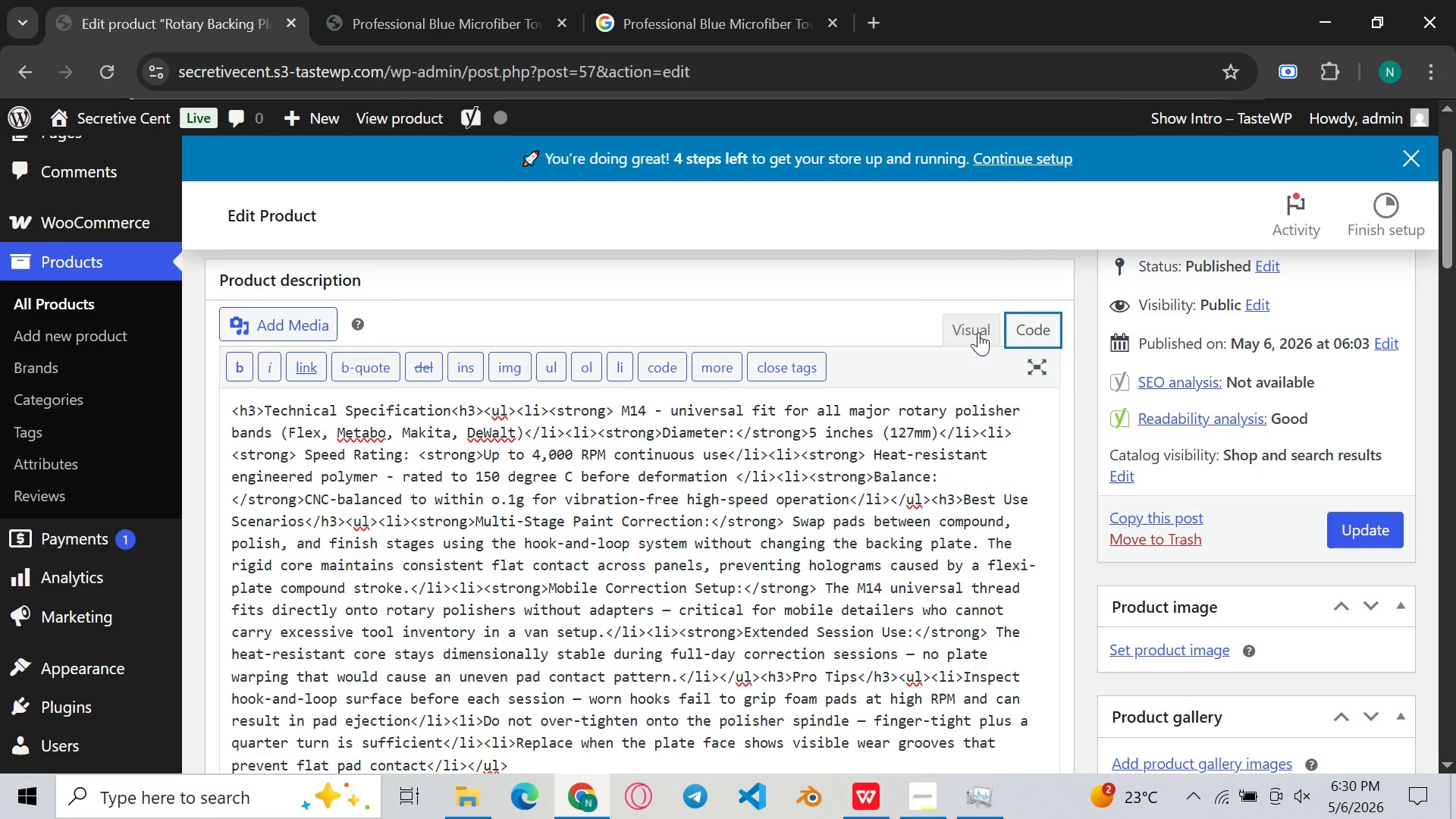 
left_click([977, 331])
 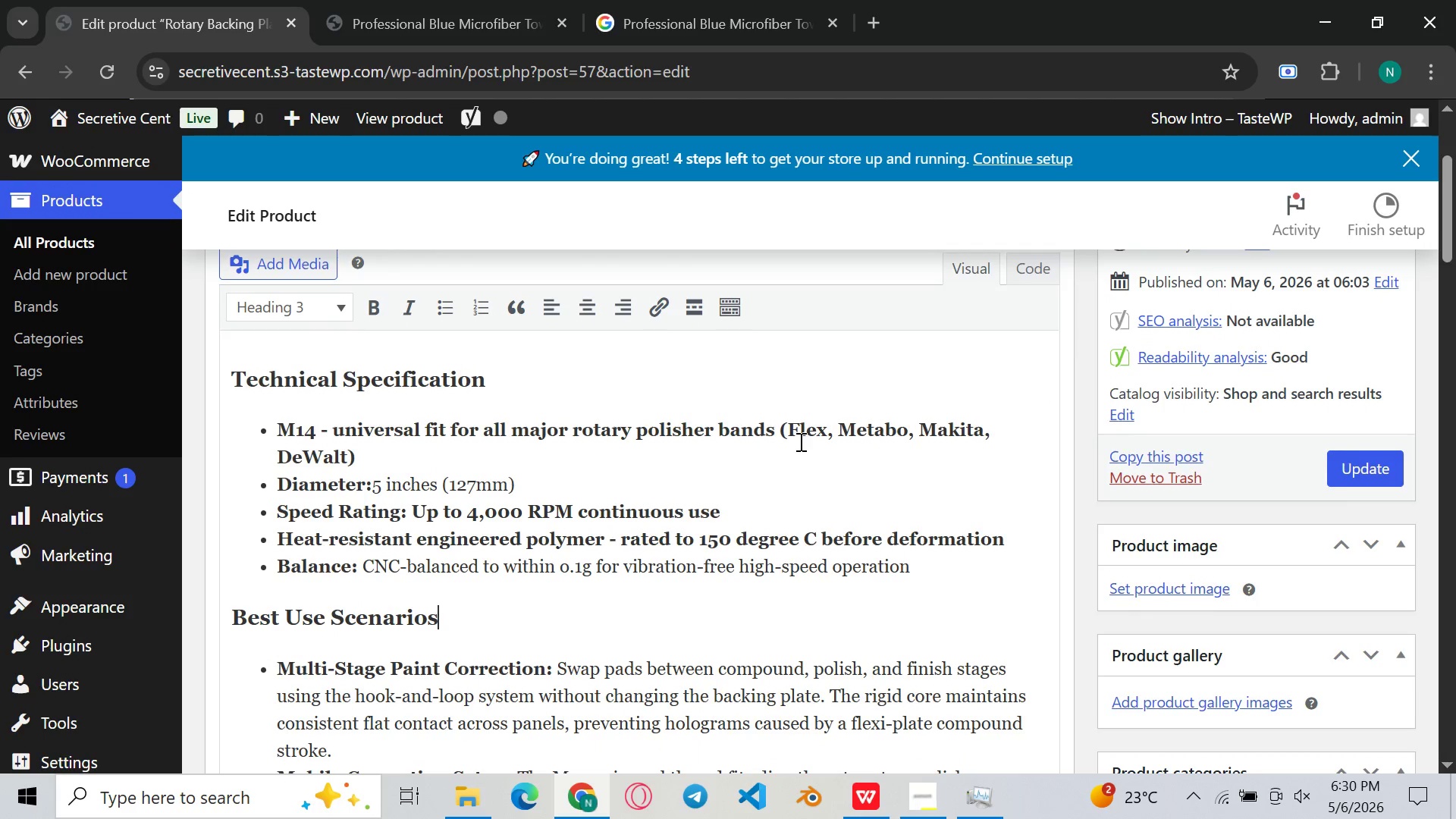 
left_click_drag(start_coordinate=[334, 427], to_coordinate=[378, 458])
 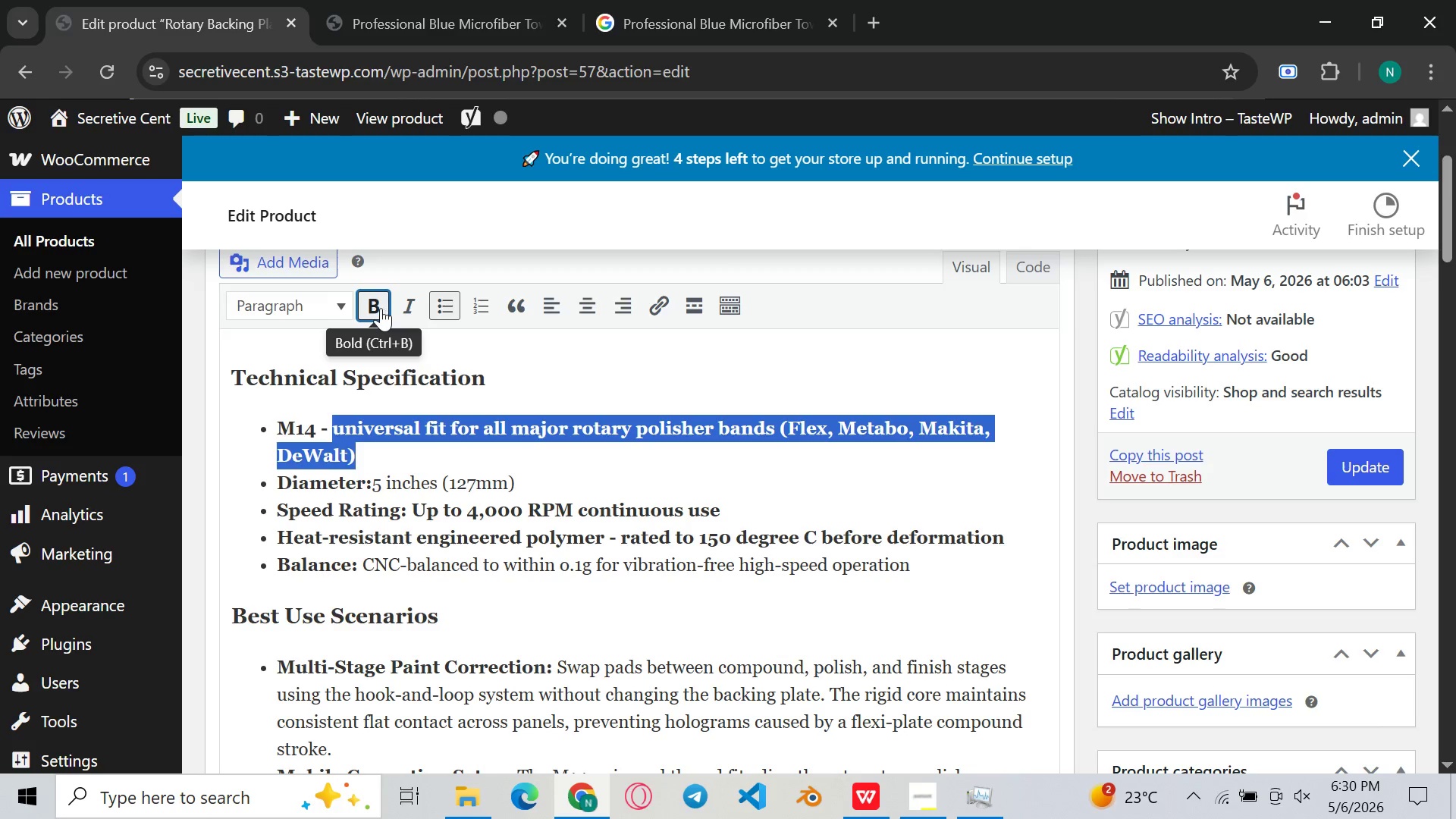 
left_click([381, 308])
 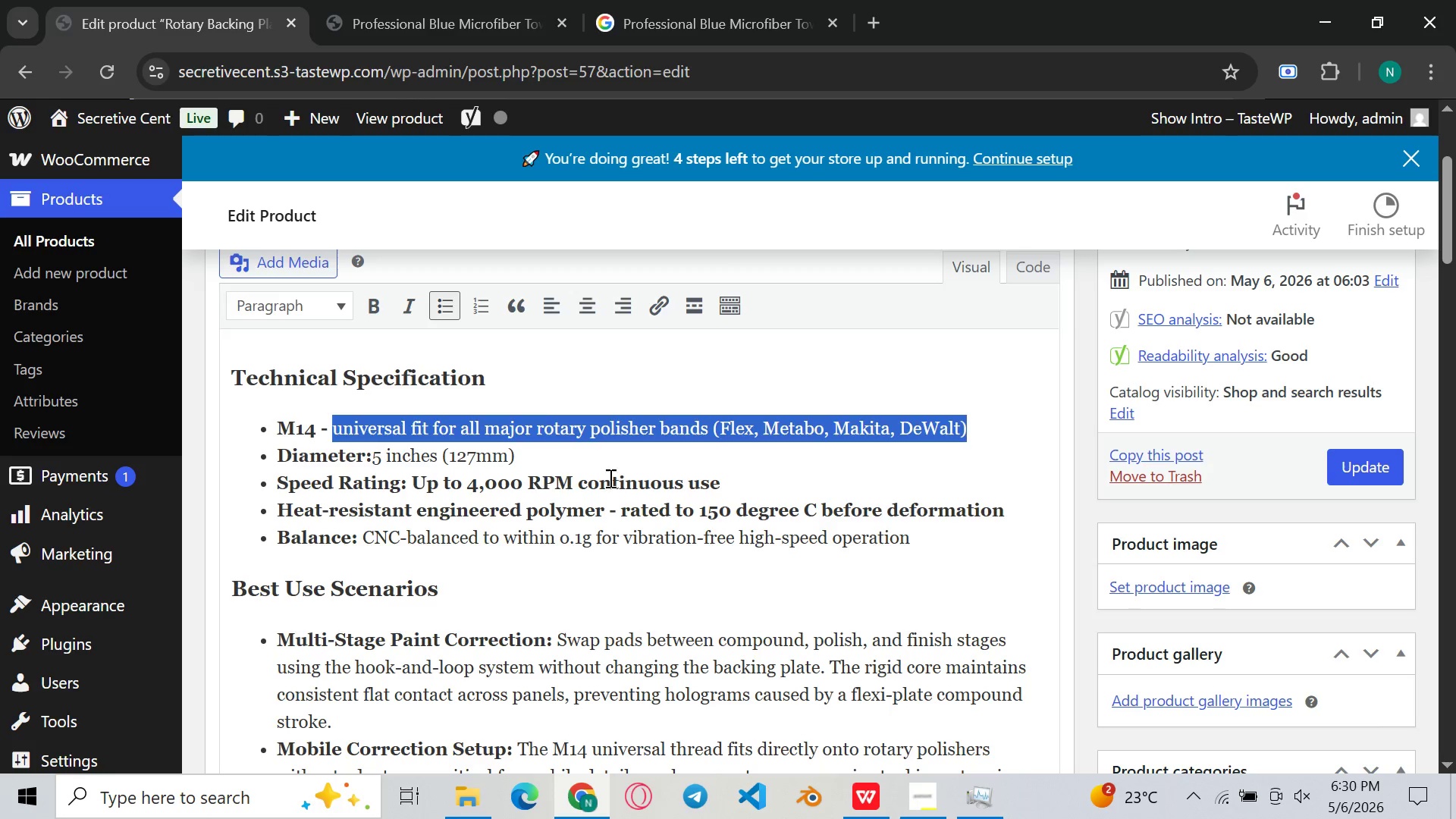 
left_click([626, 478])
 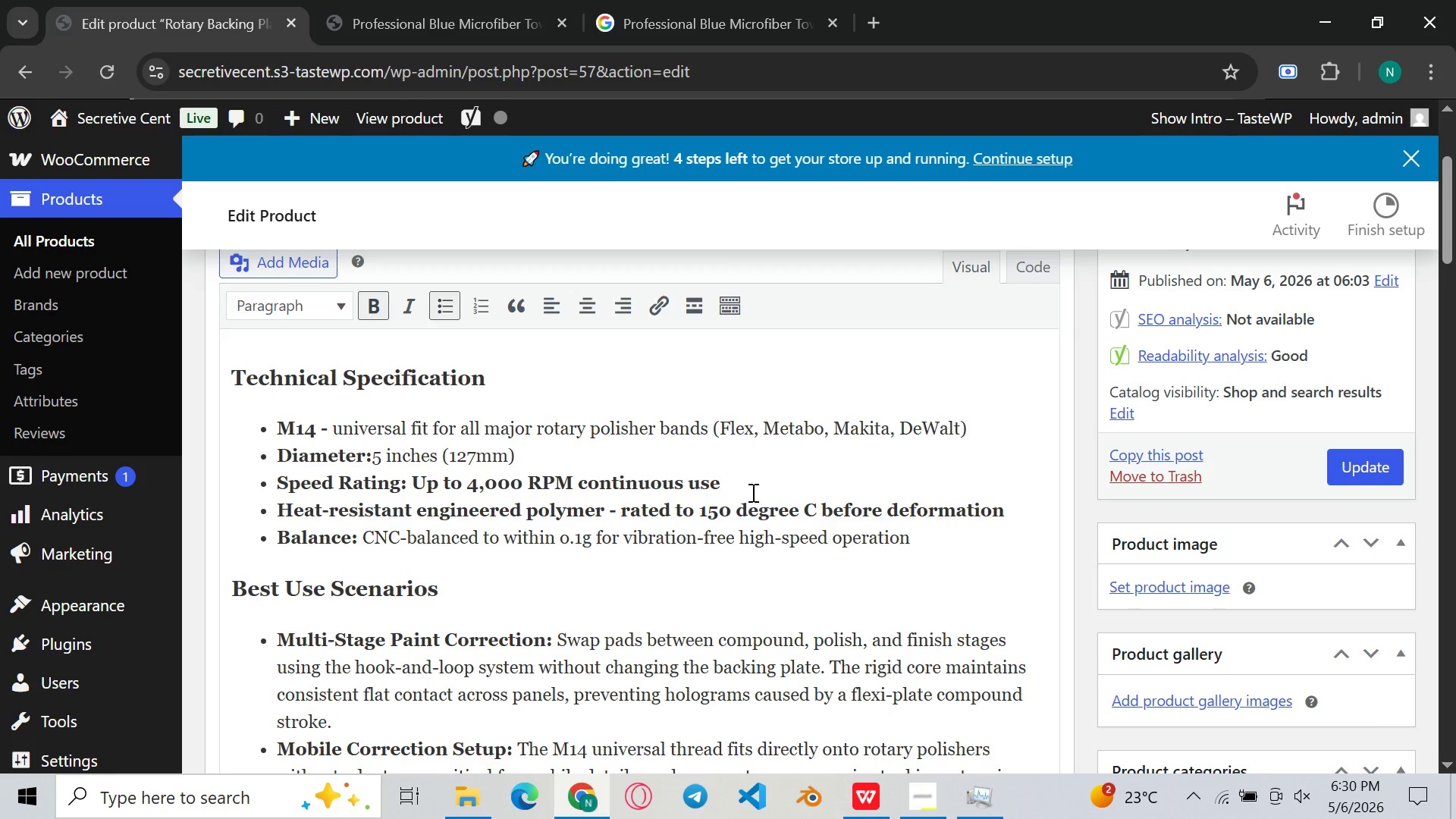 
left_click_drag(start_coordinate=[752, 492], to_coordinate=[418, 488])
 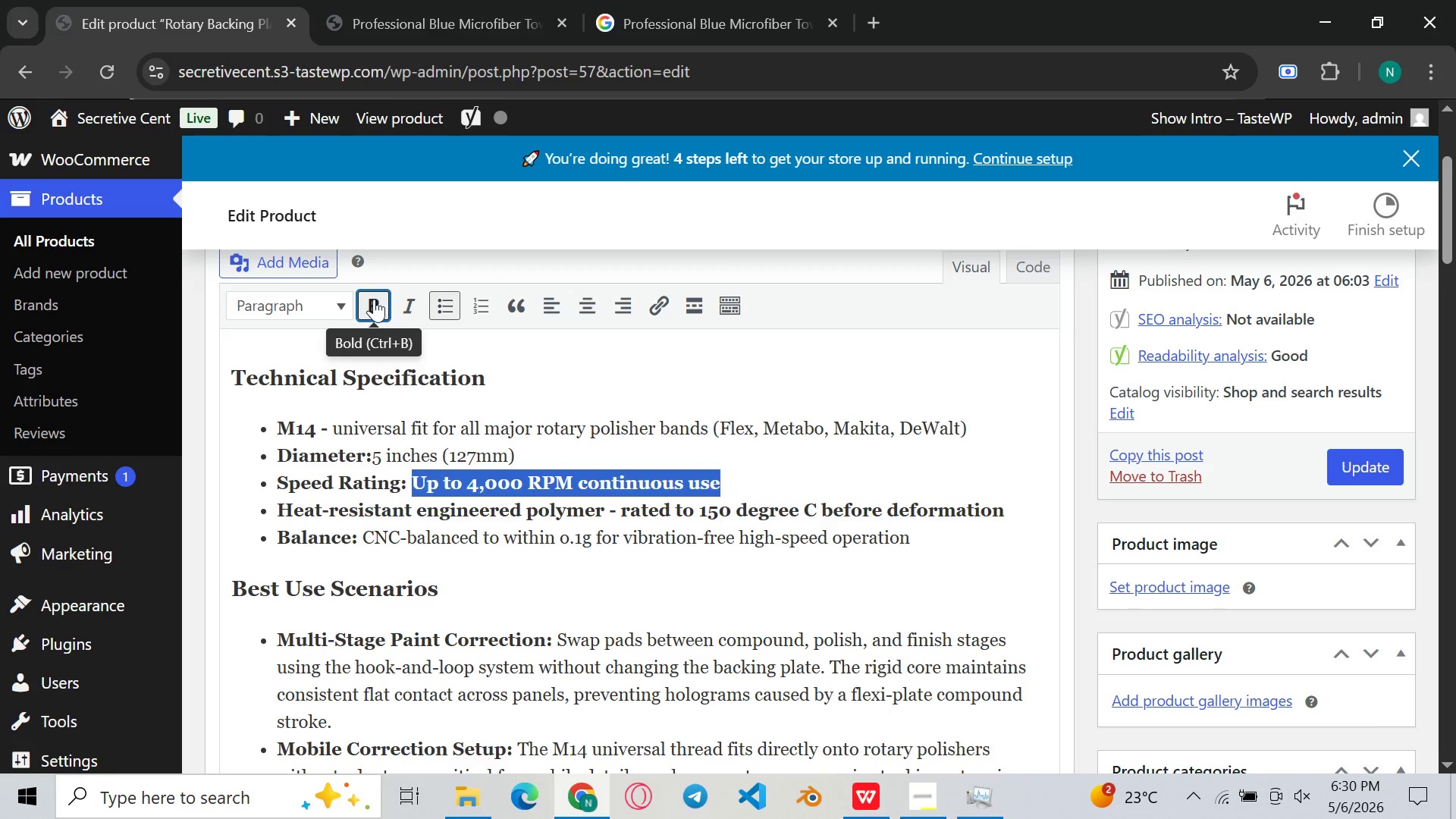 
left_click([374, 299])
 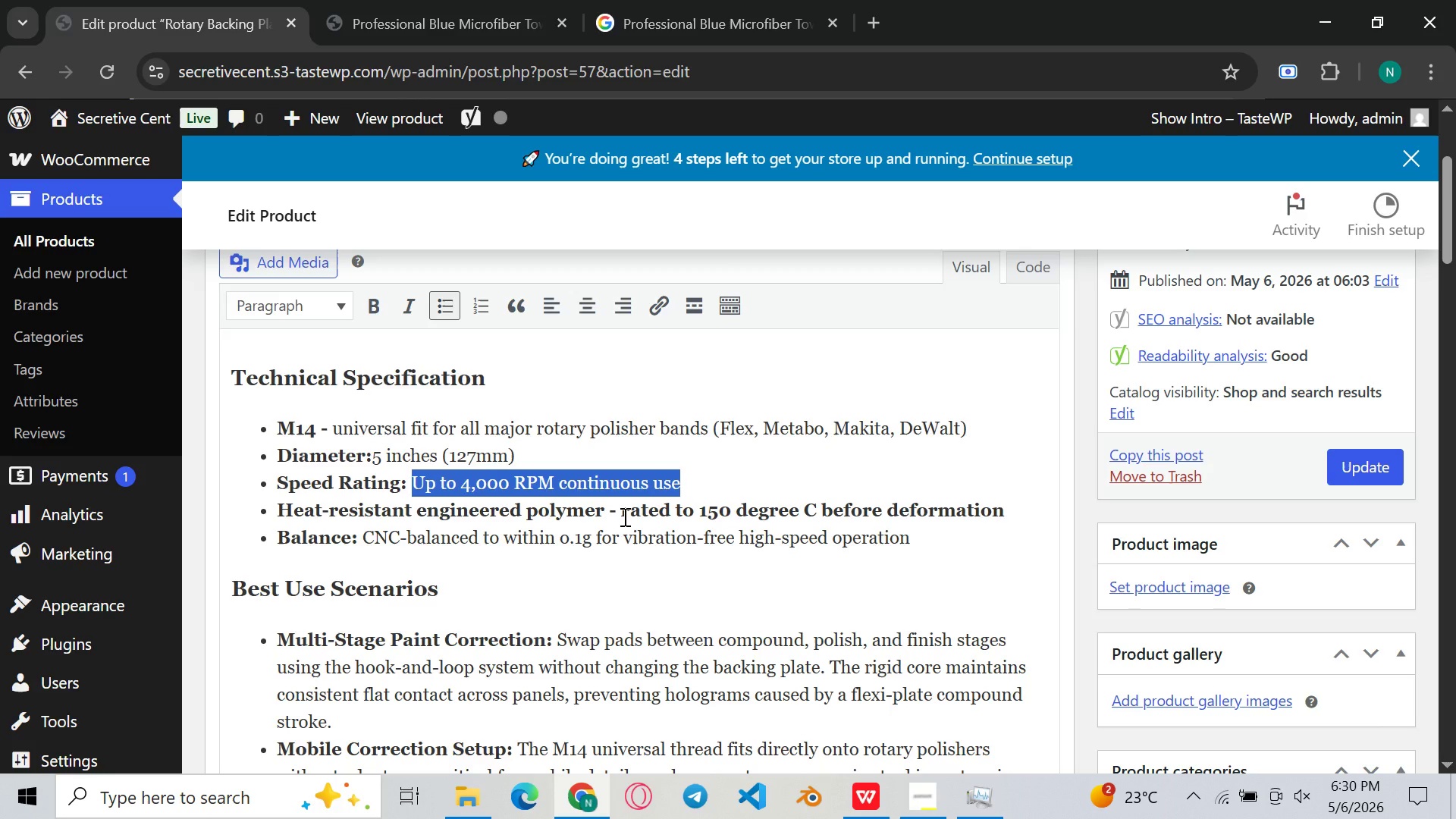 
left_click_drag(start_coordinate=[623, 516], to_coordinate=[1013, 510])
 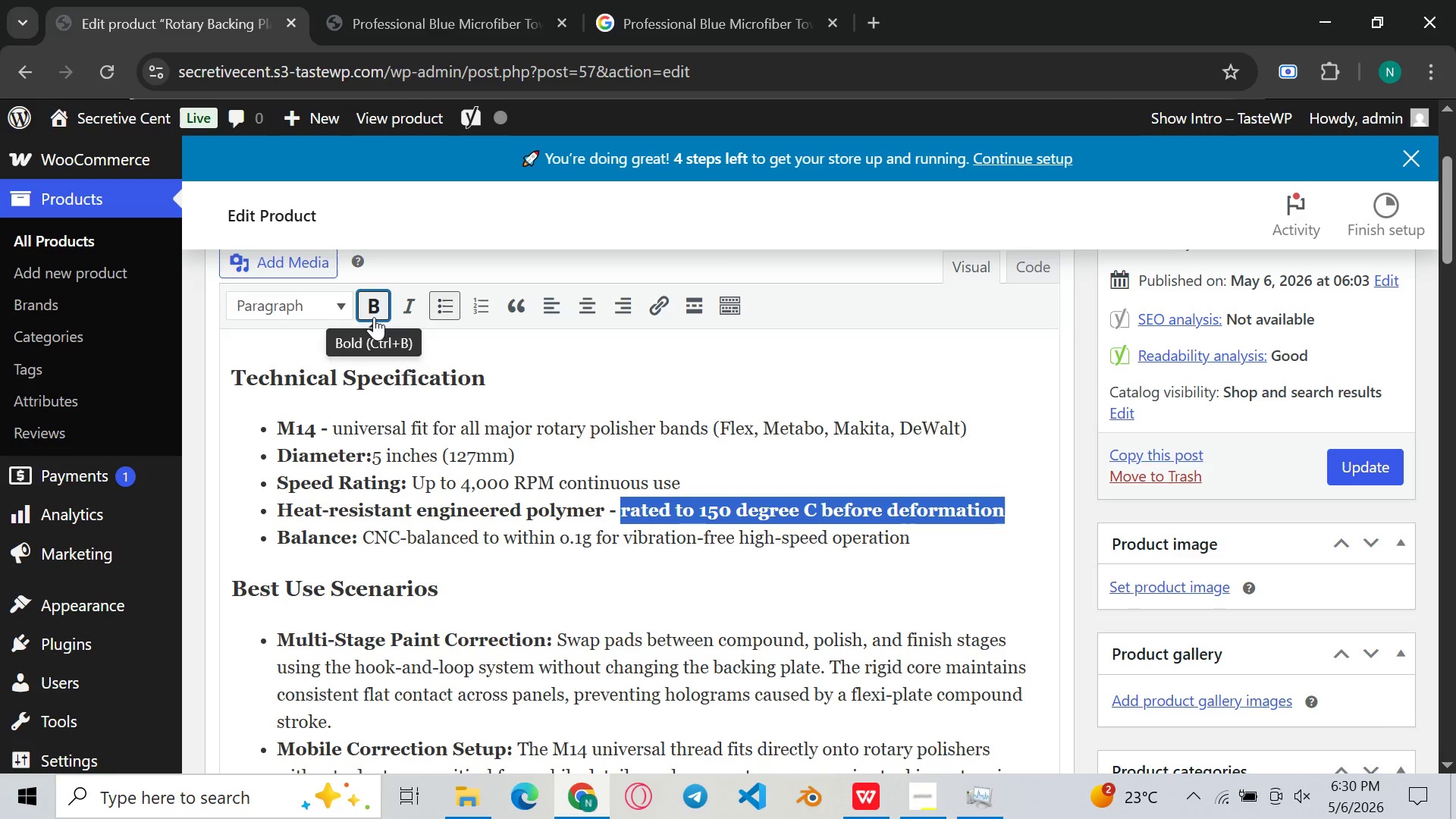 
left_click([374, 317])
 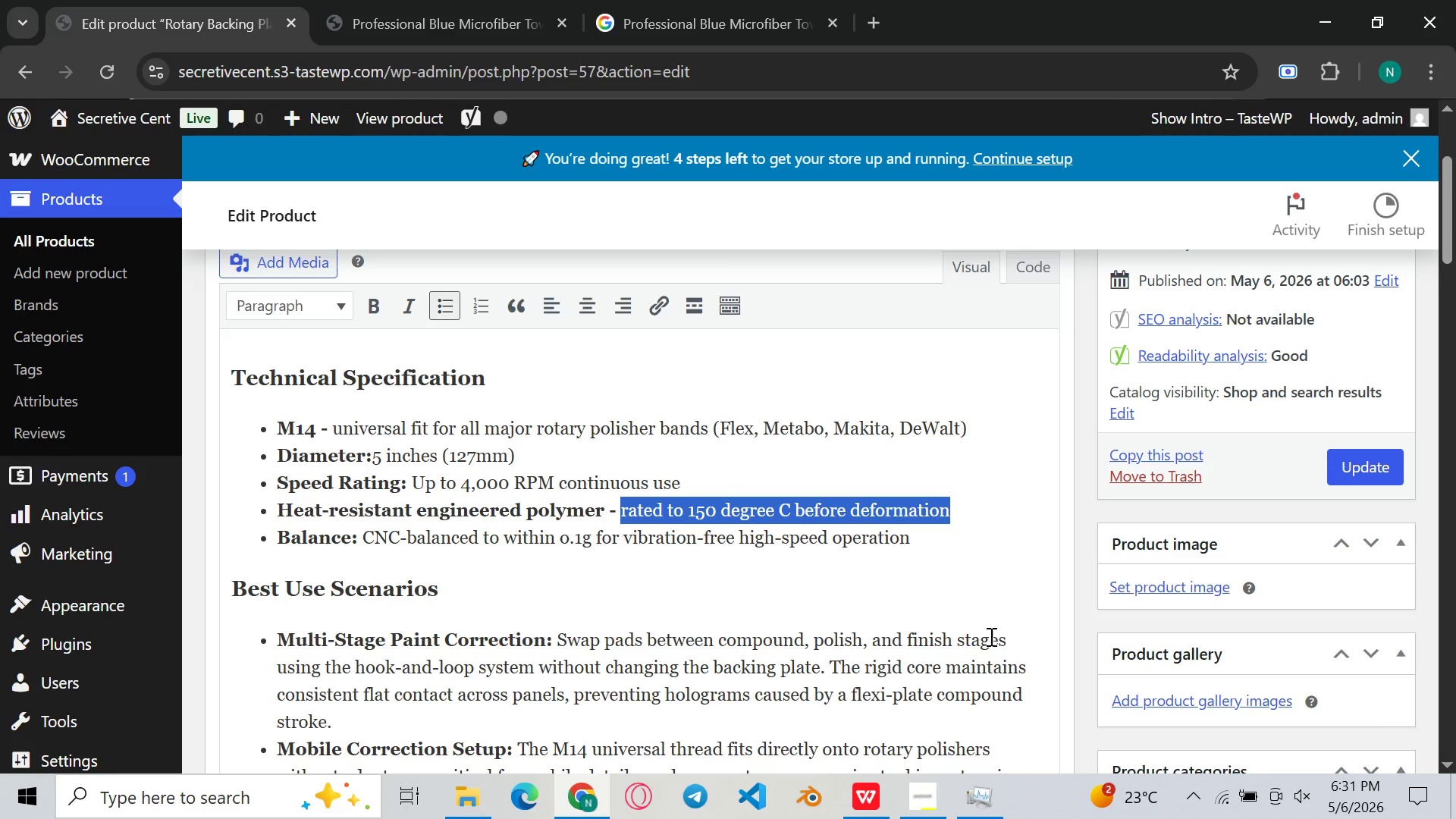 
left_click([990, 636])
 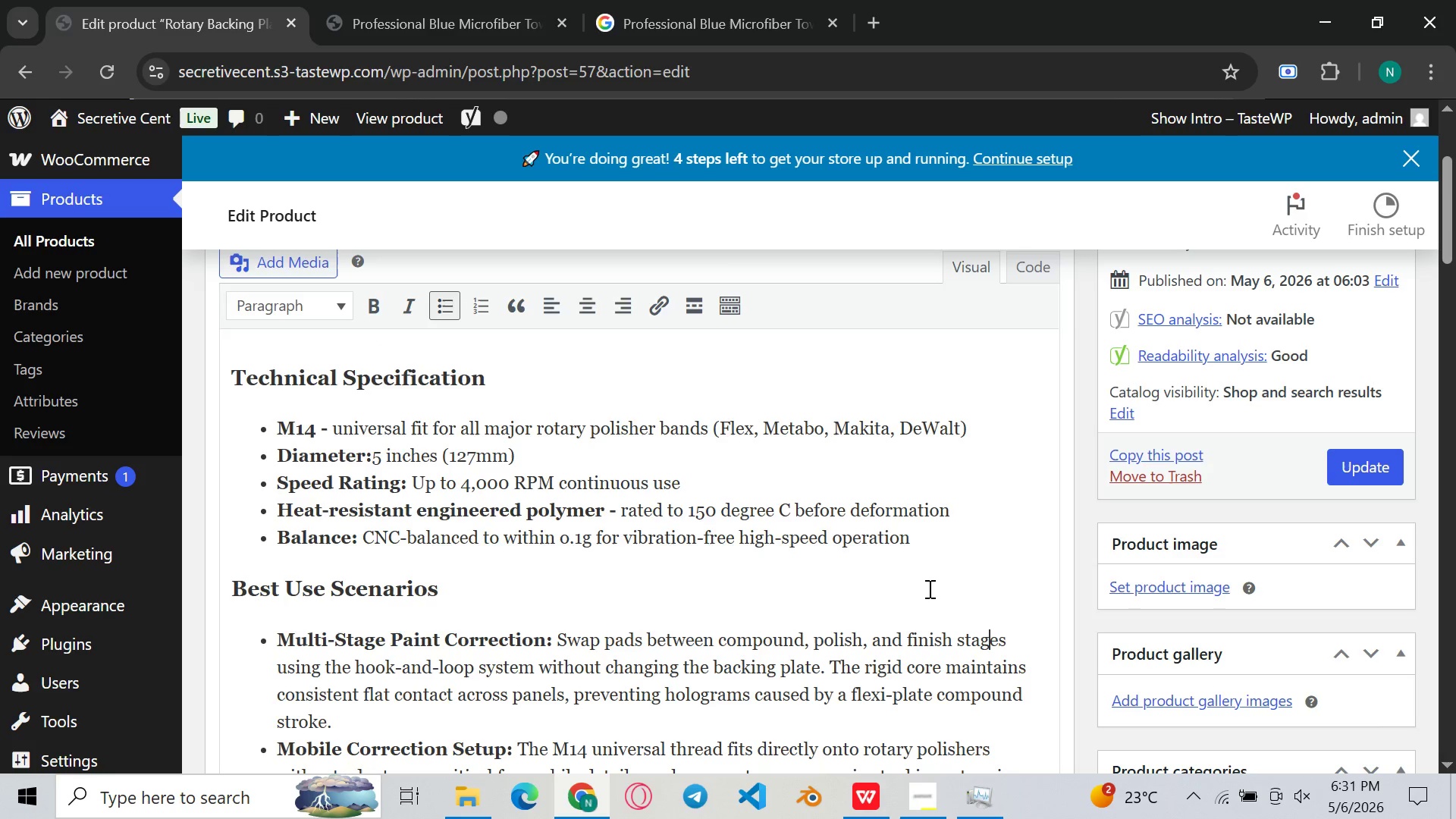 
left_click([868, 560])
 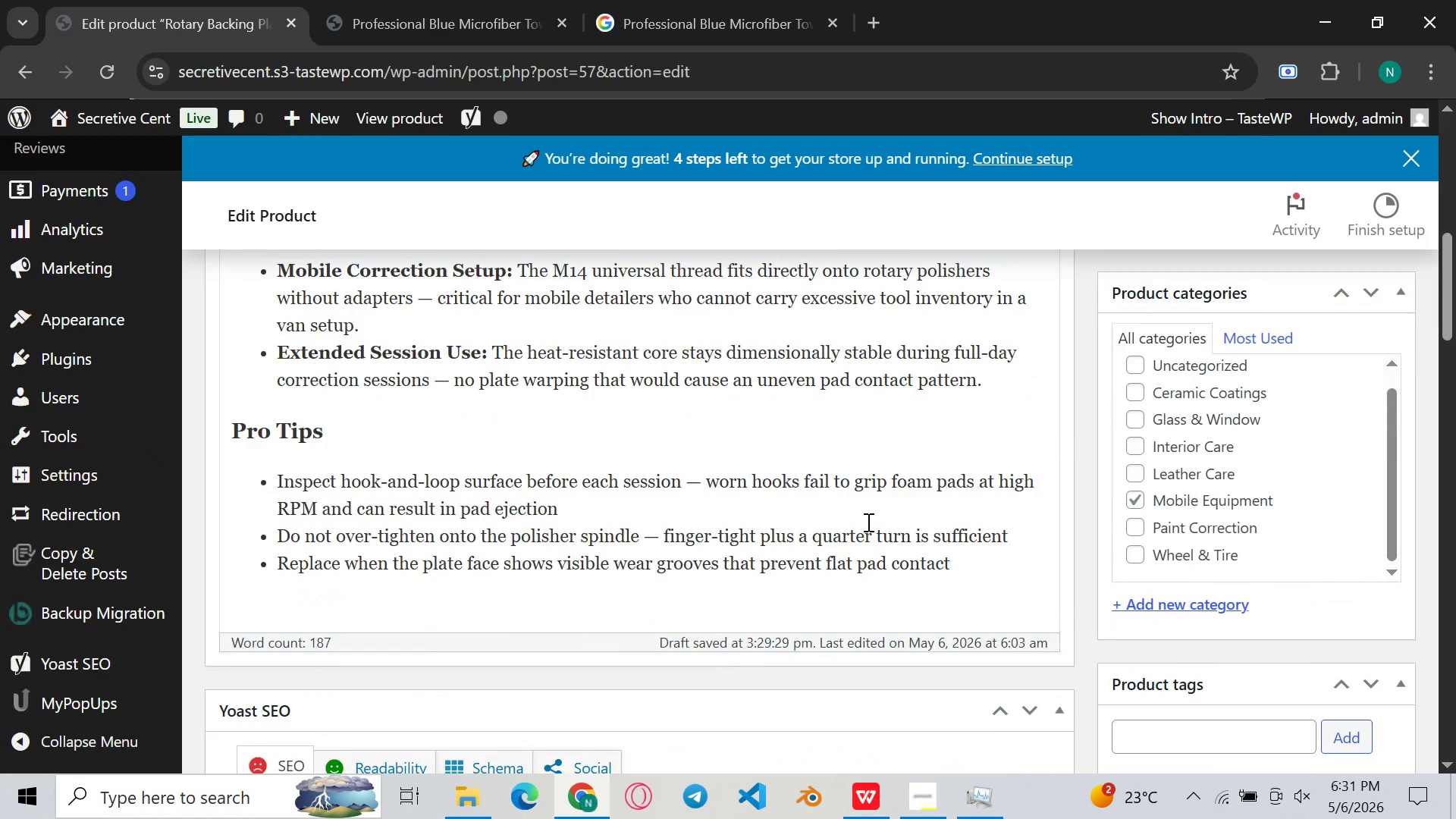 
wait(7.2)
 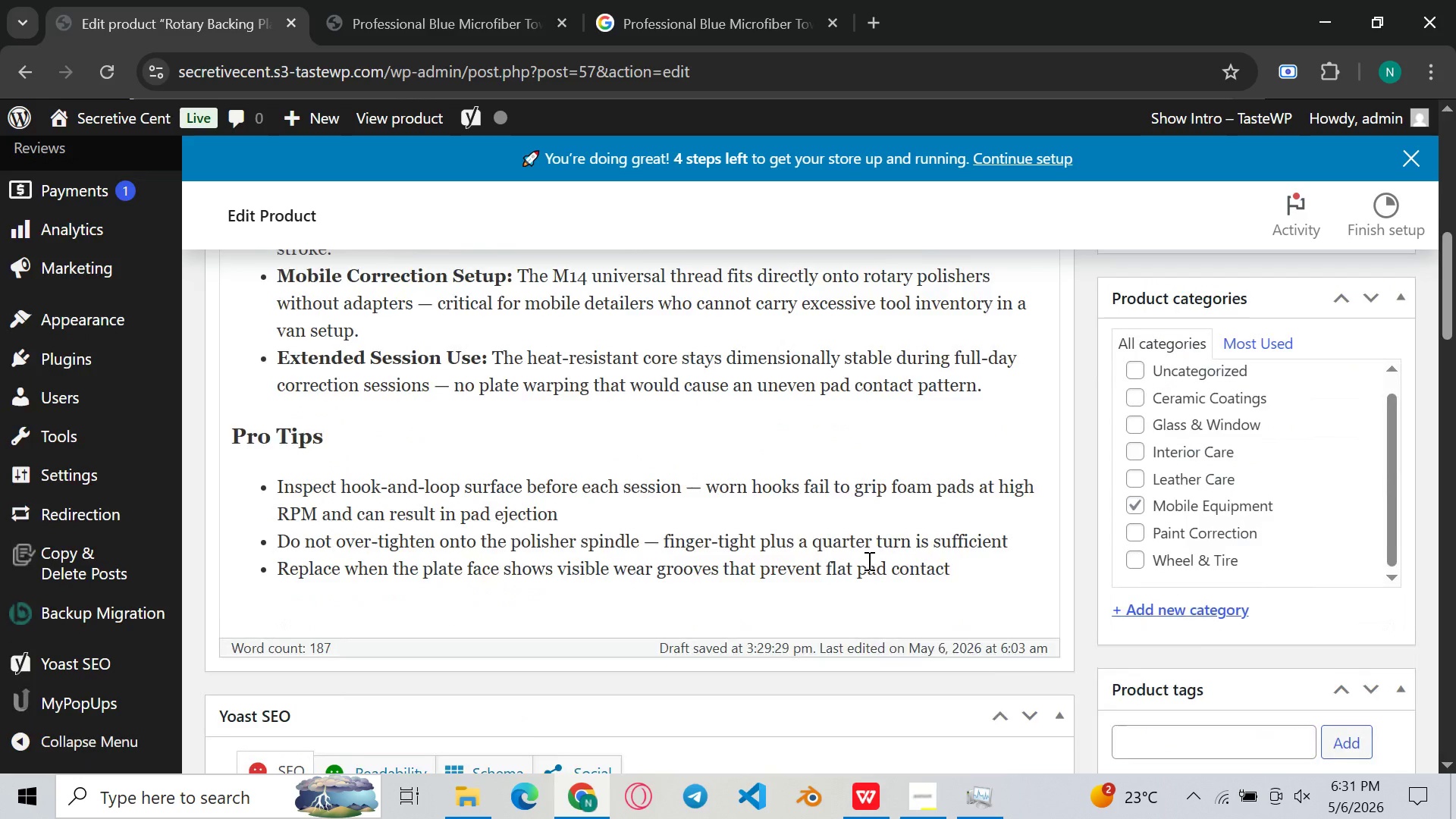 
left_click([224, 567])
 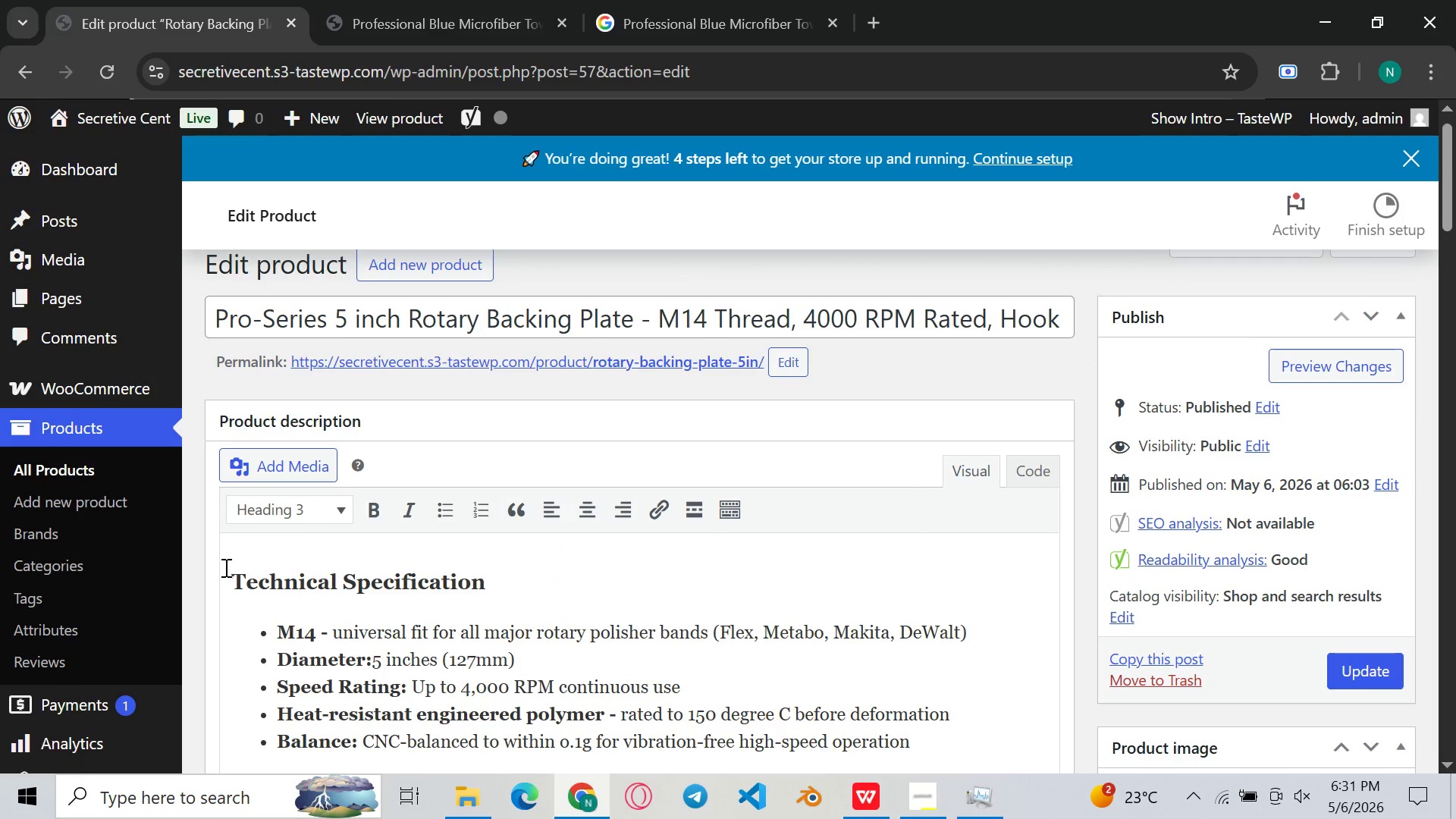 
key(Enter)
 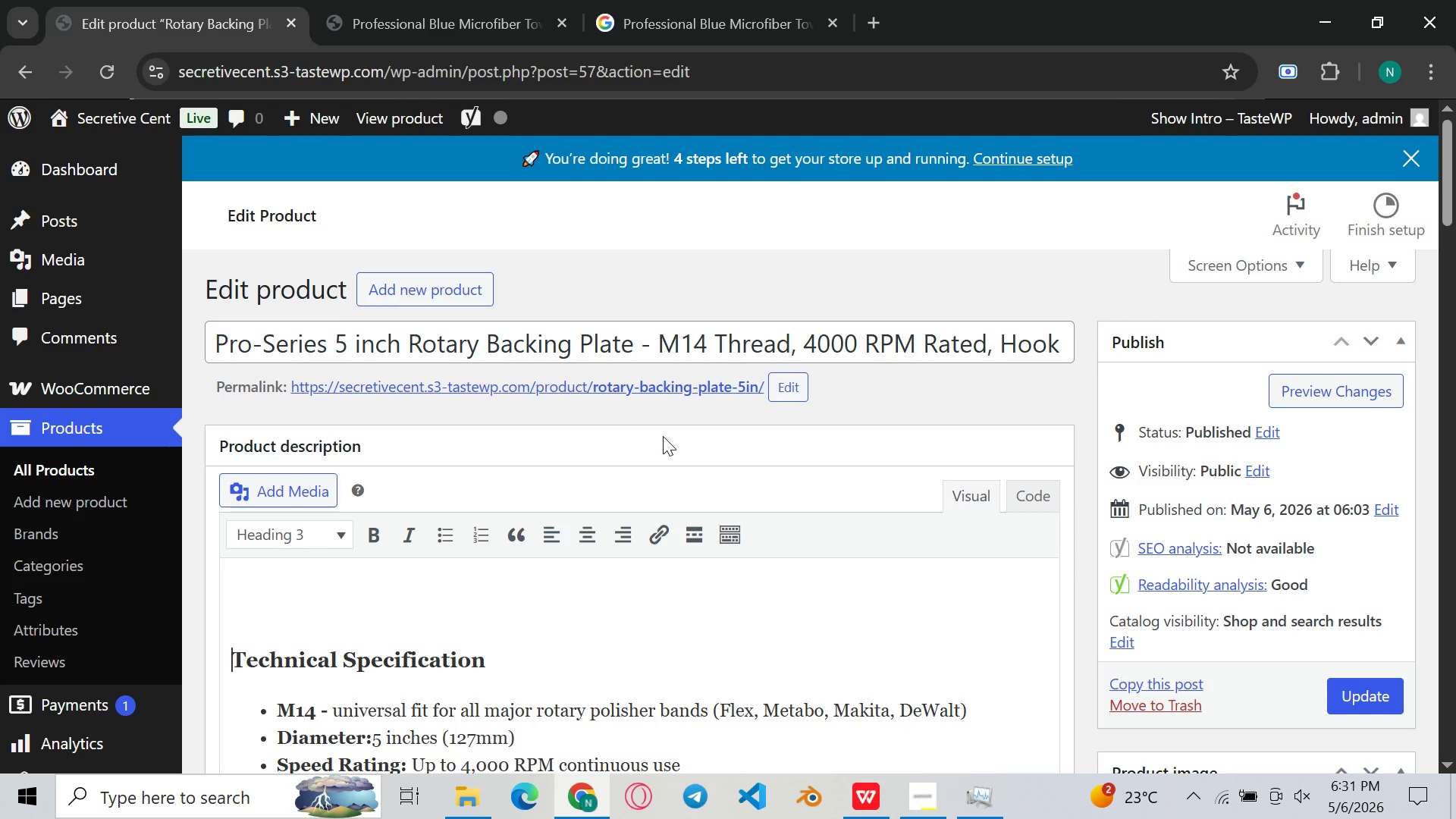 
wait(5.44)
 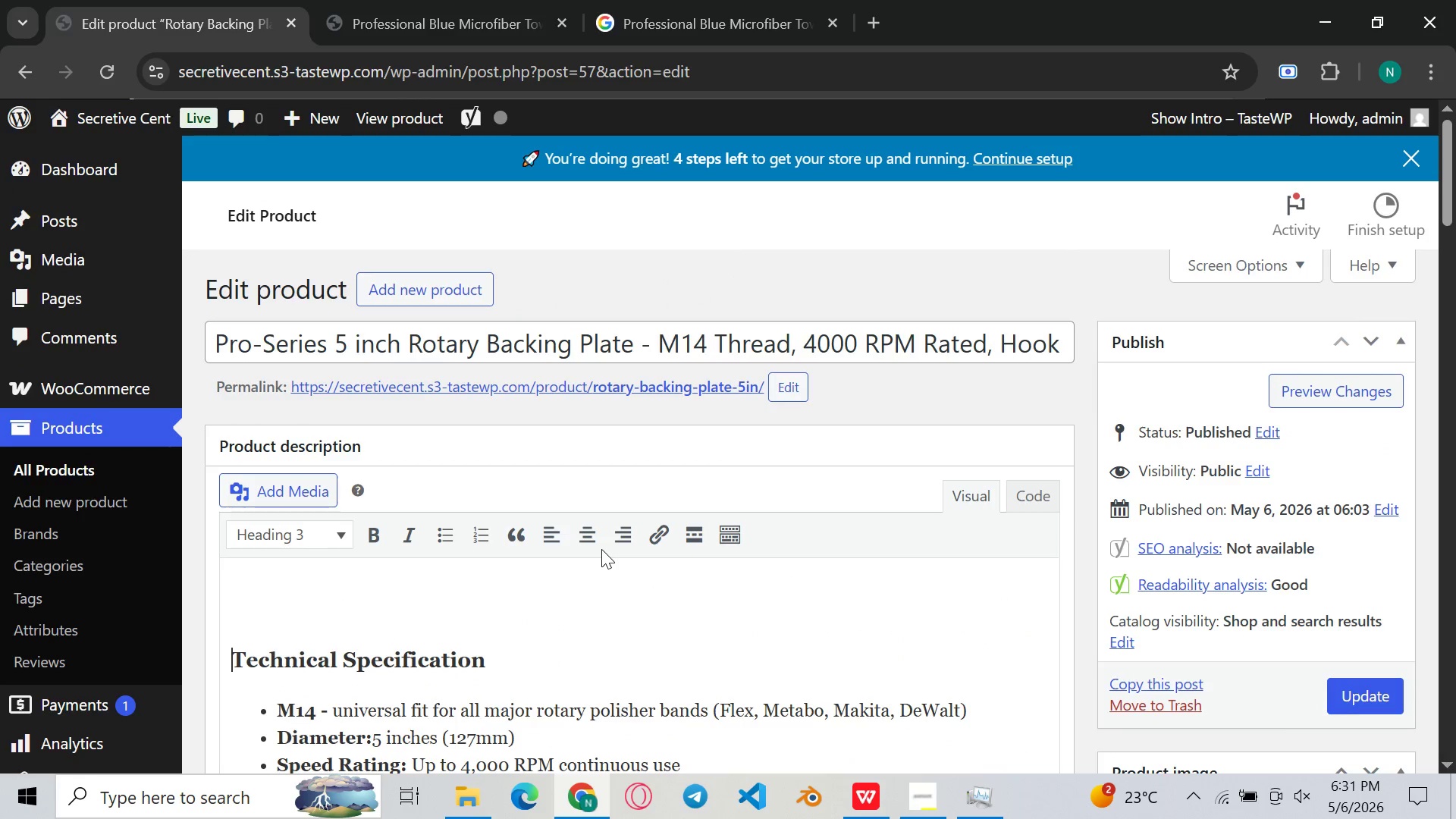 
left_click_drag(start_coordinate=[637, 343], to_coordinate=[222, 344])
 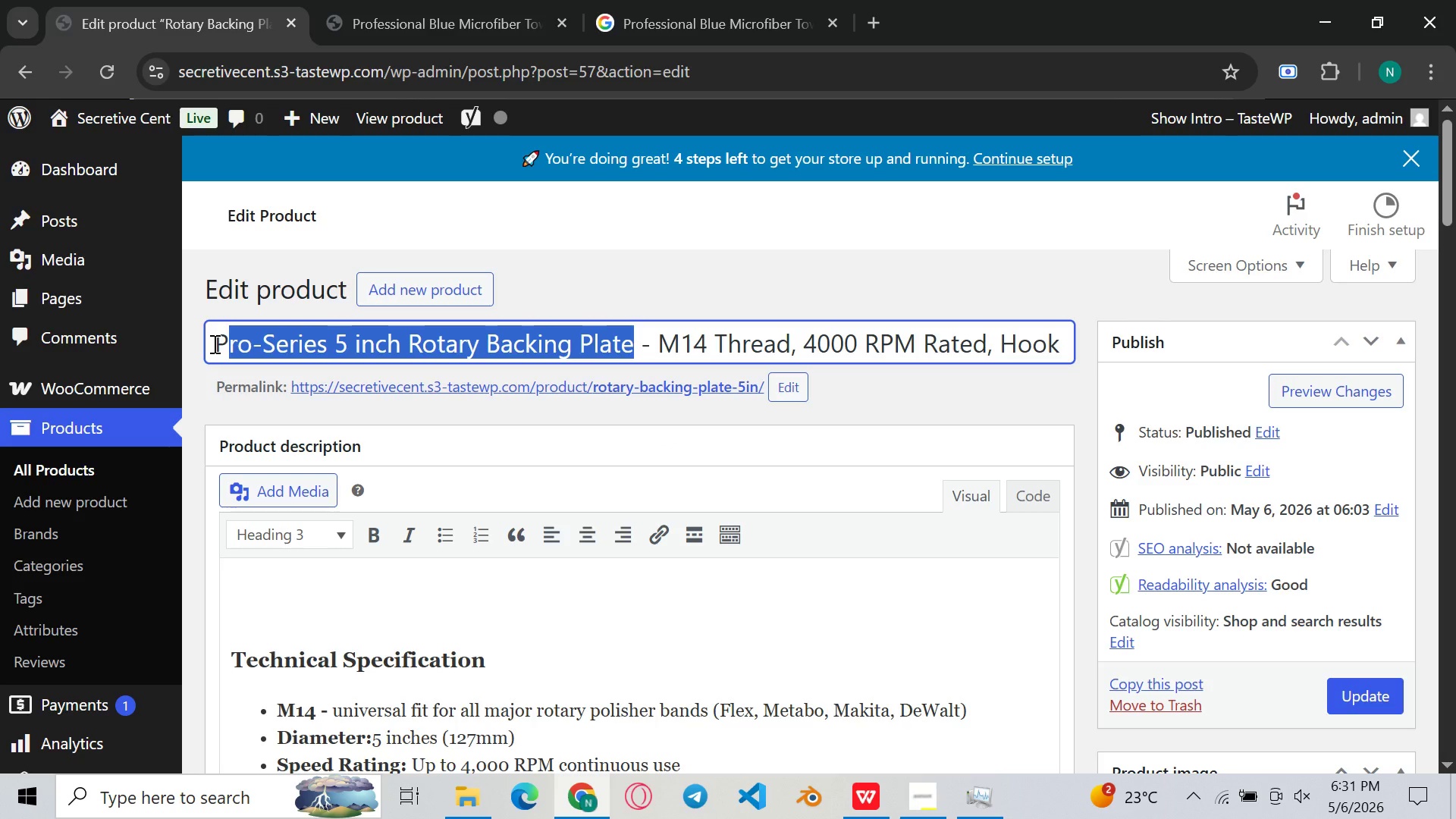 
left_click([213, 344])
 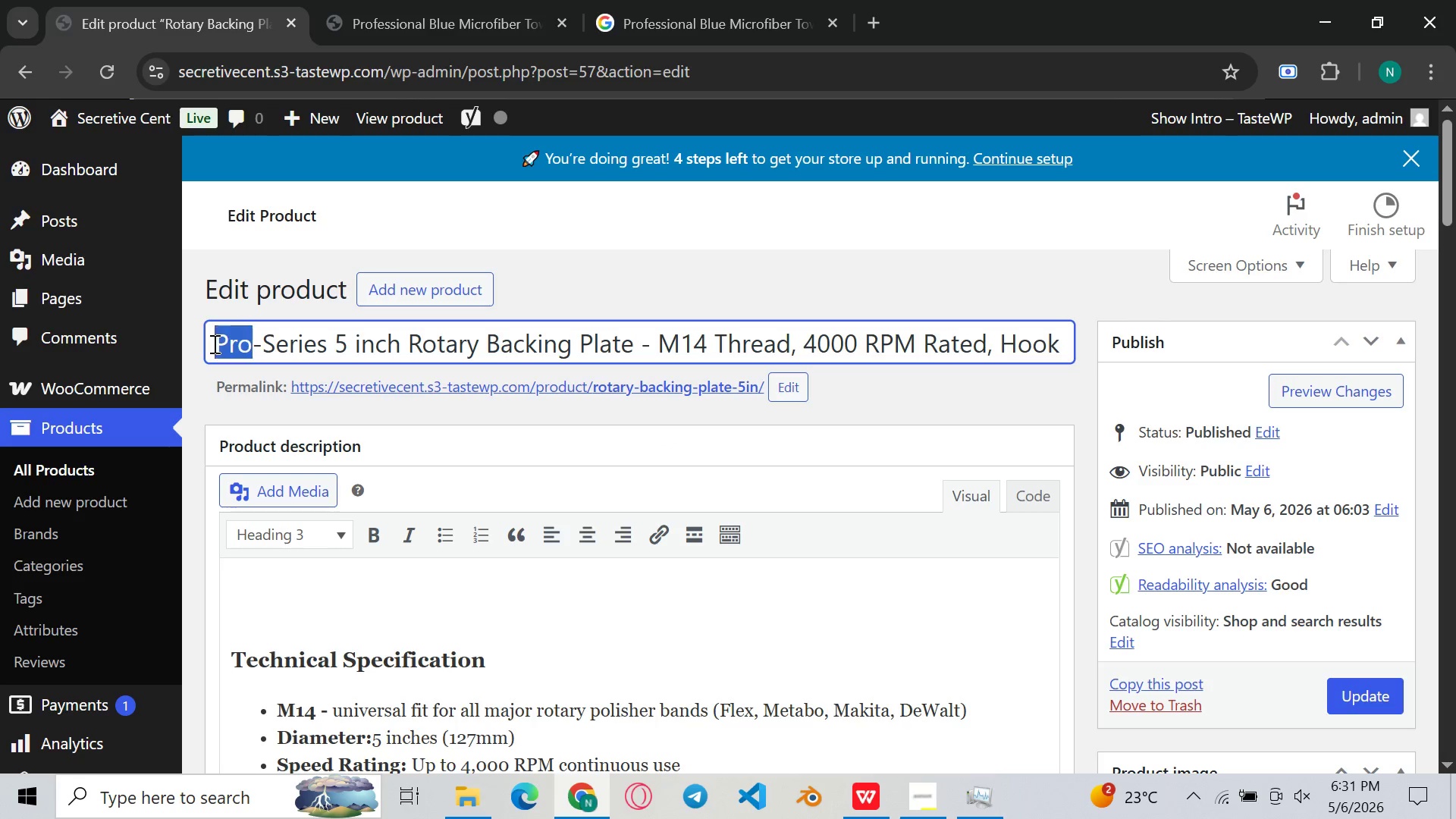 
left_click_drag(start_coordinate=[213, 344], to_coordinate=[628, 344])
 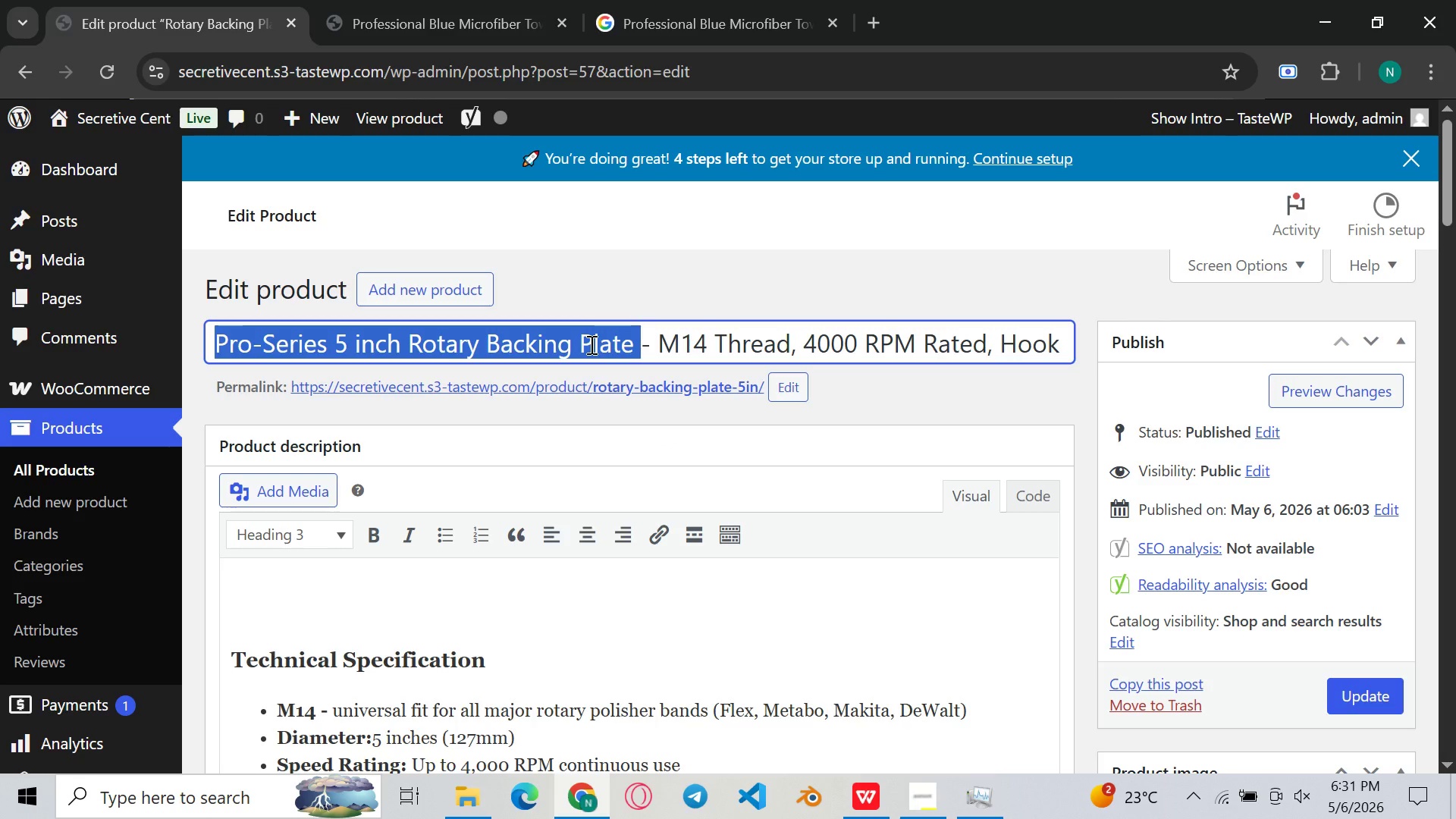 
key(Control+C)
 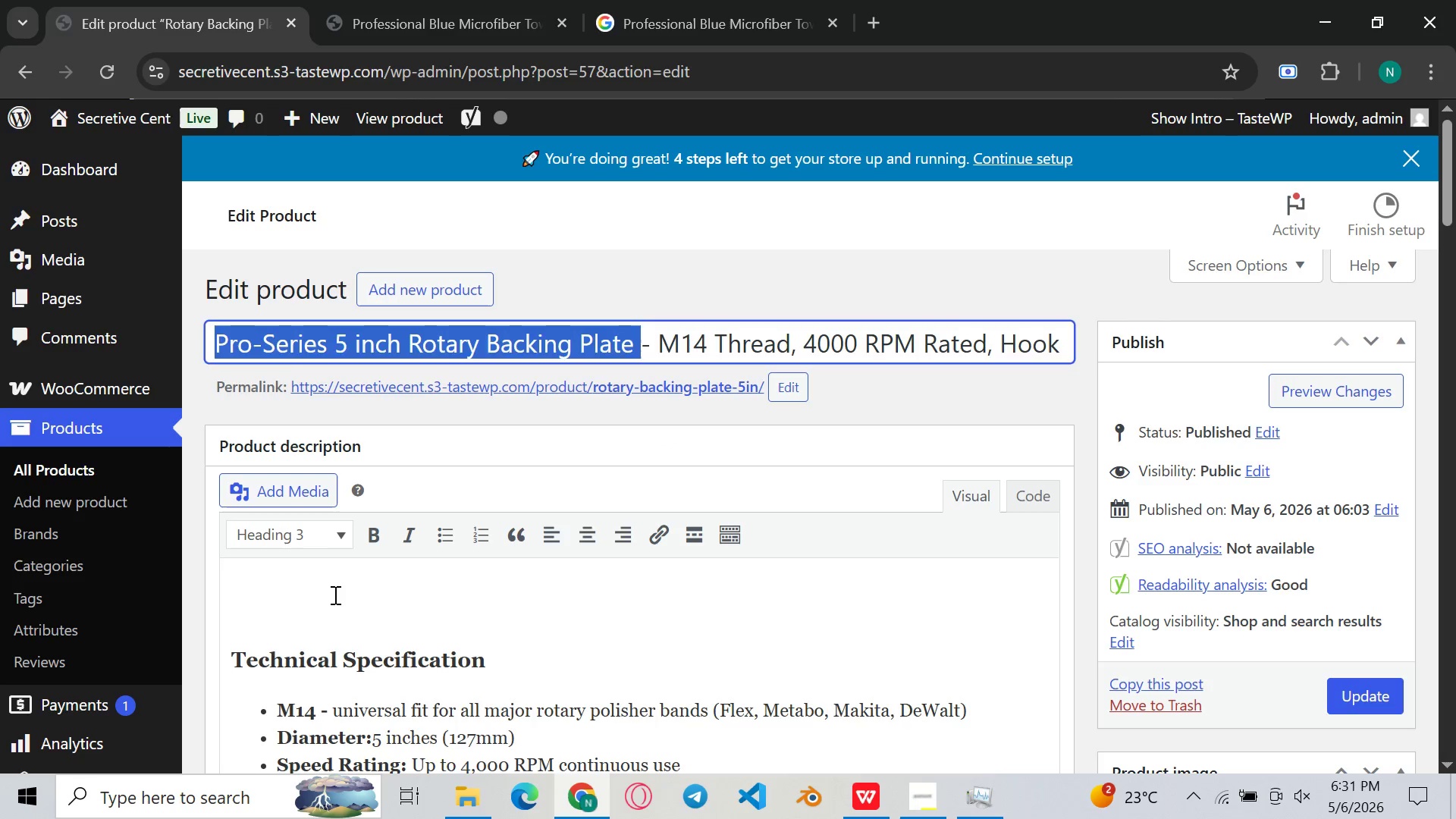 
left_click([326, 605])
 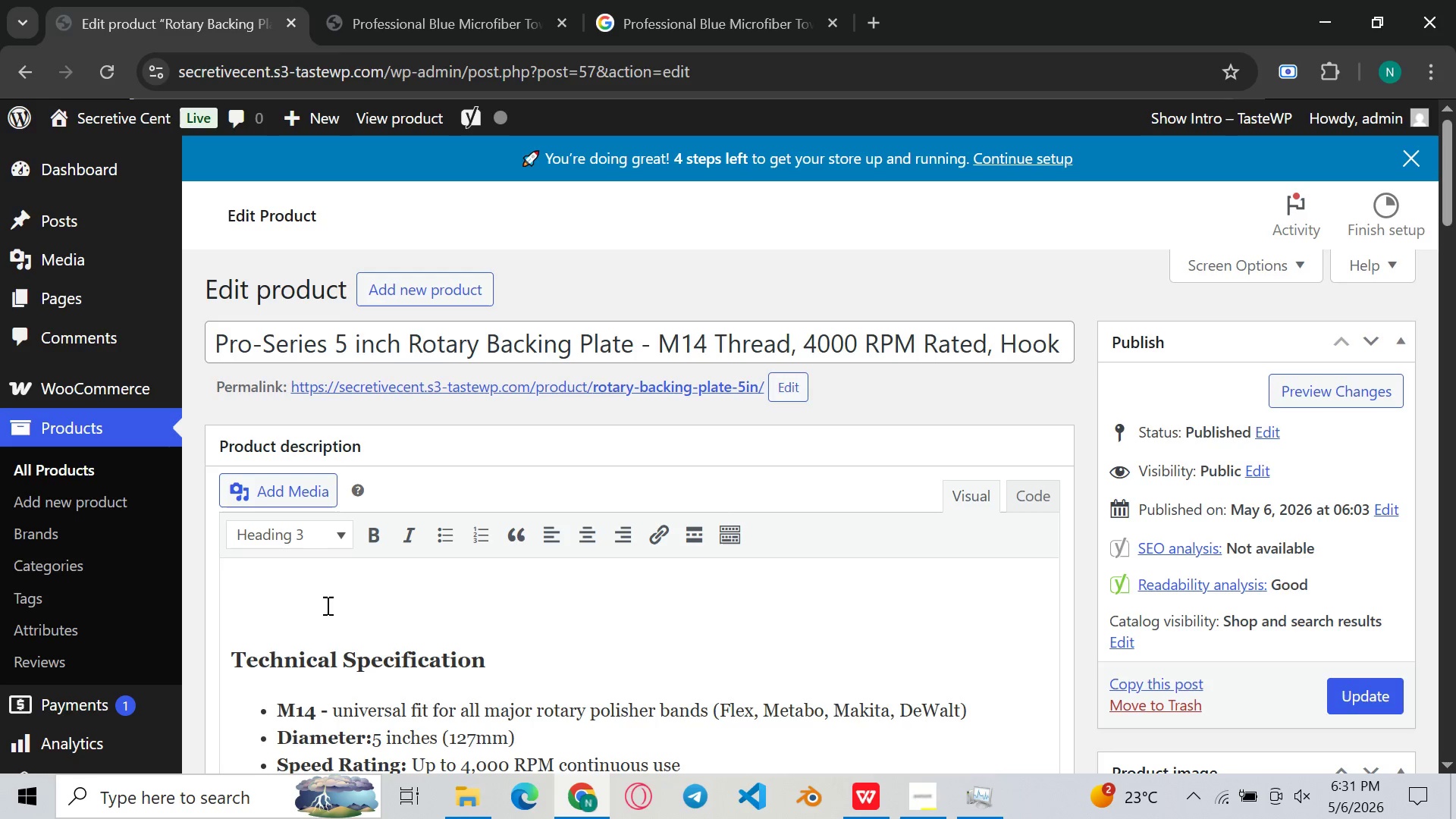 
key(Control+ControlLeft)
 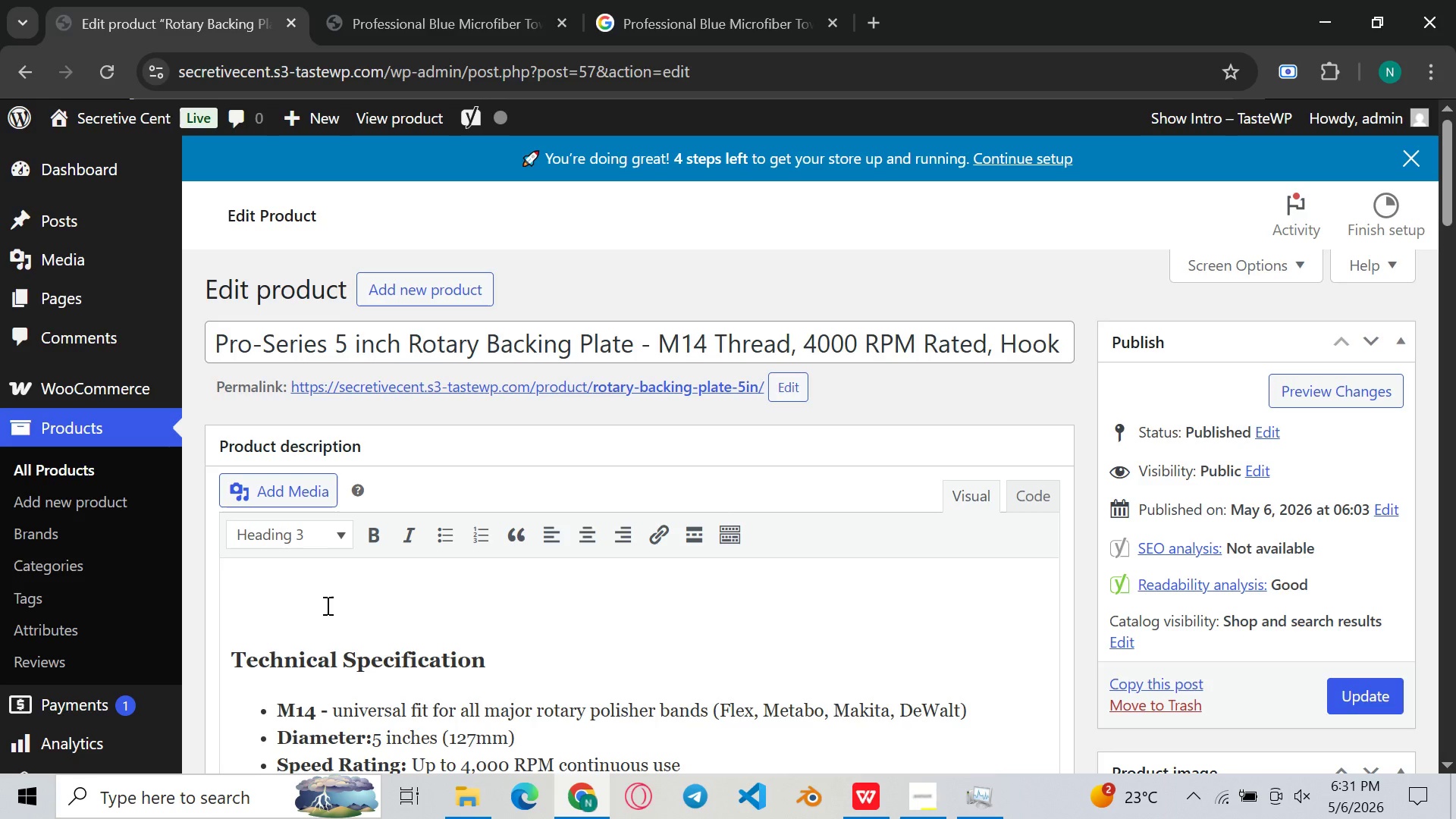 
key(Control+V)
 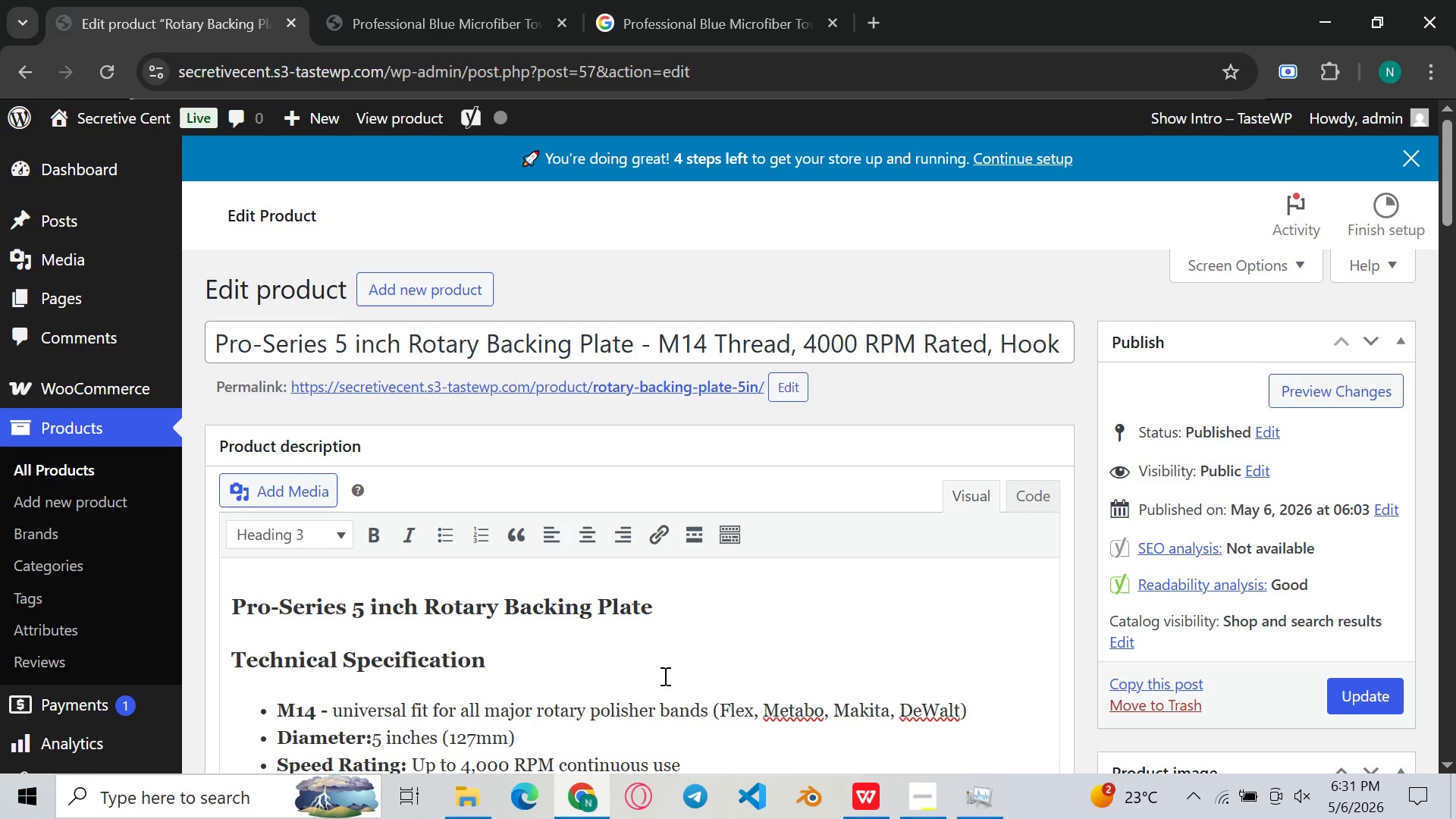 
wait(5.2)
 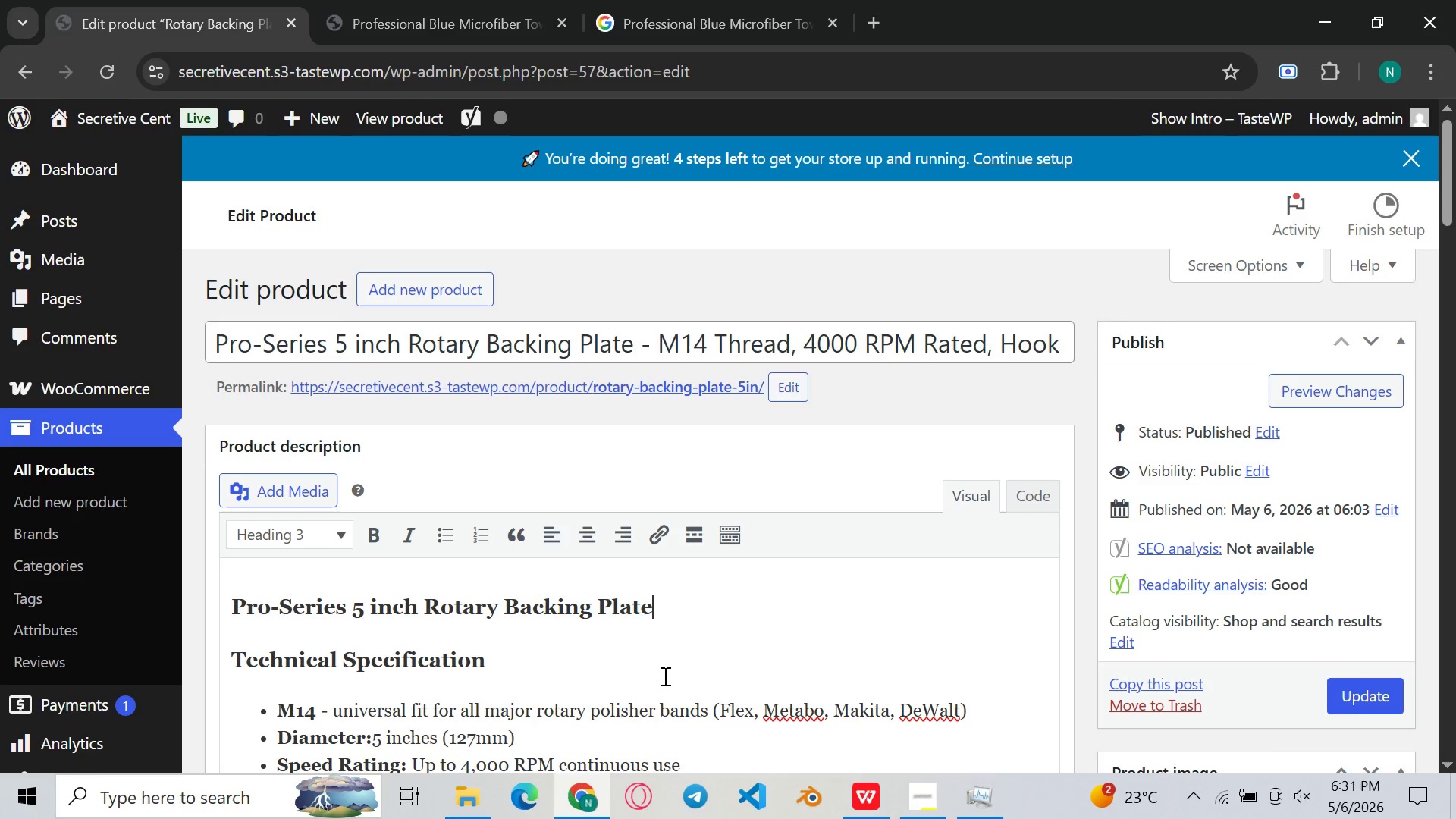 
left_click([933, 813])